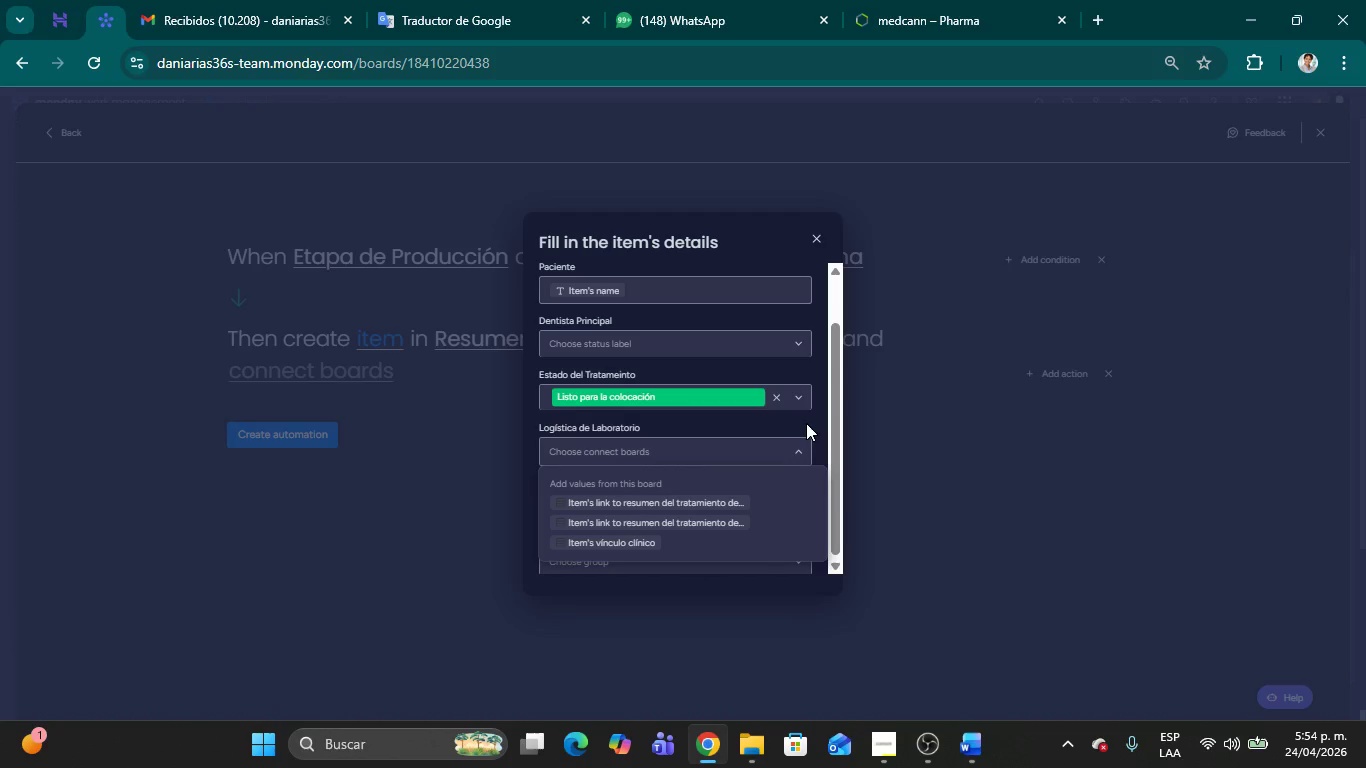 
wait(83.26)
 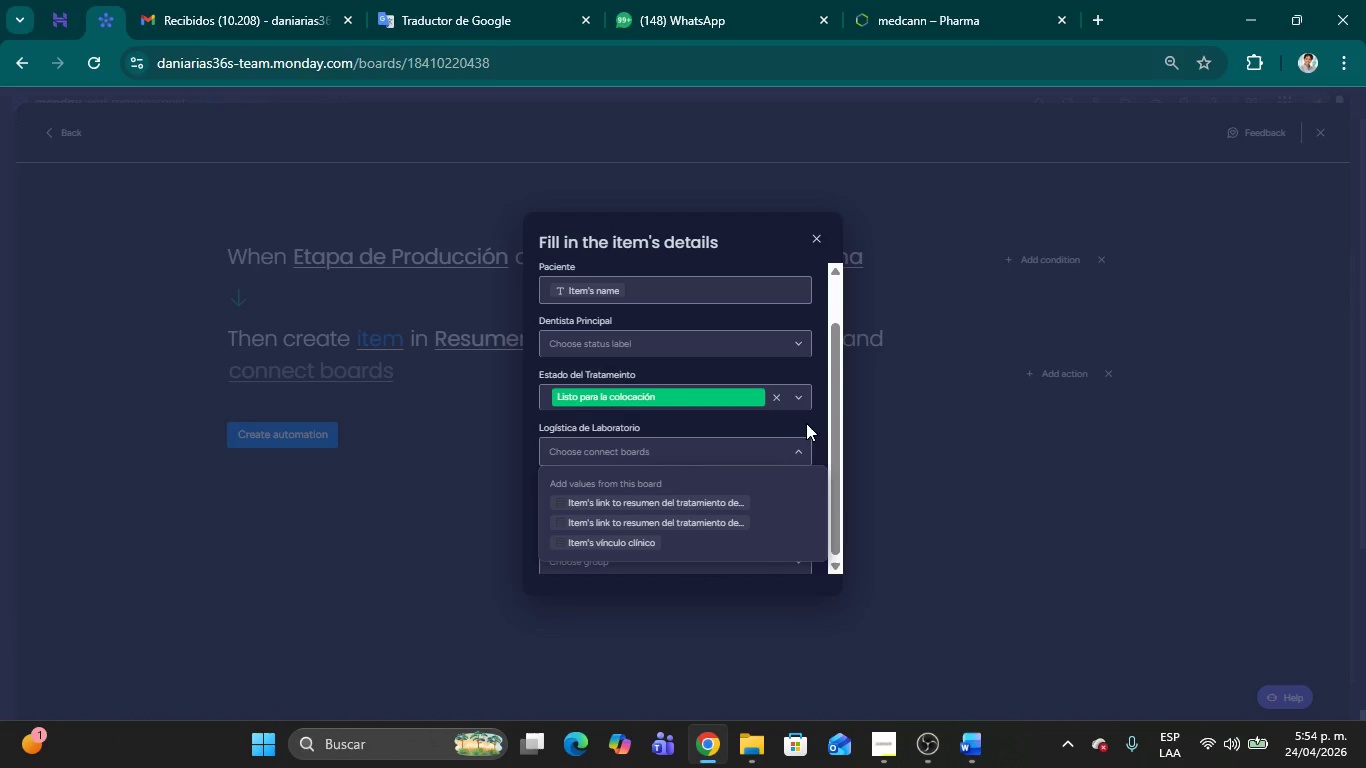 
left_click([663, 501])
 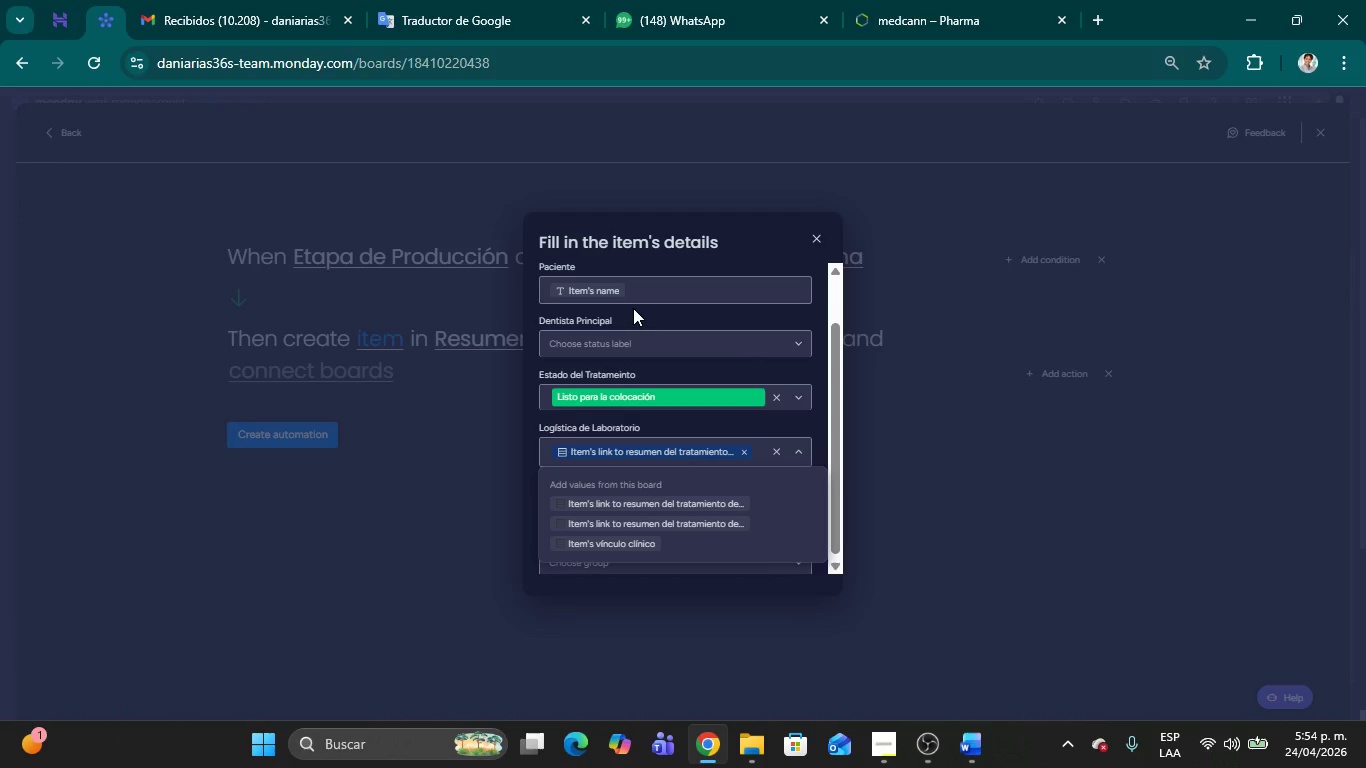 
left_click([633, 291])
 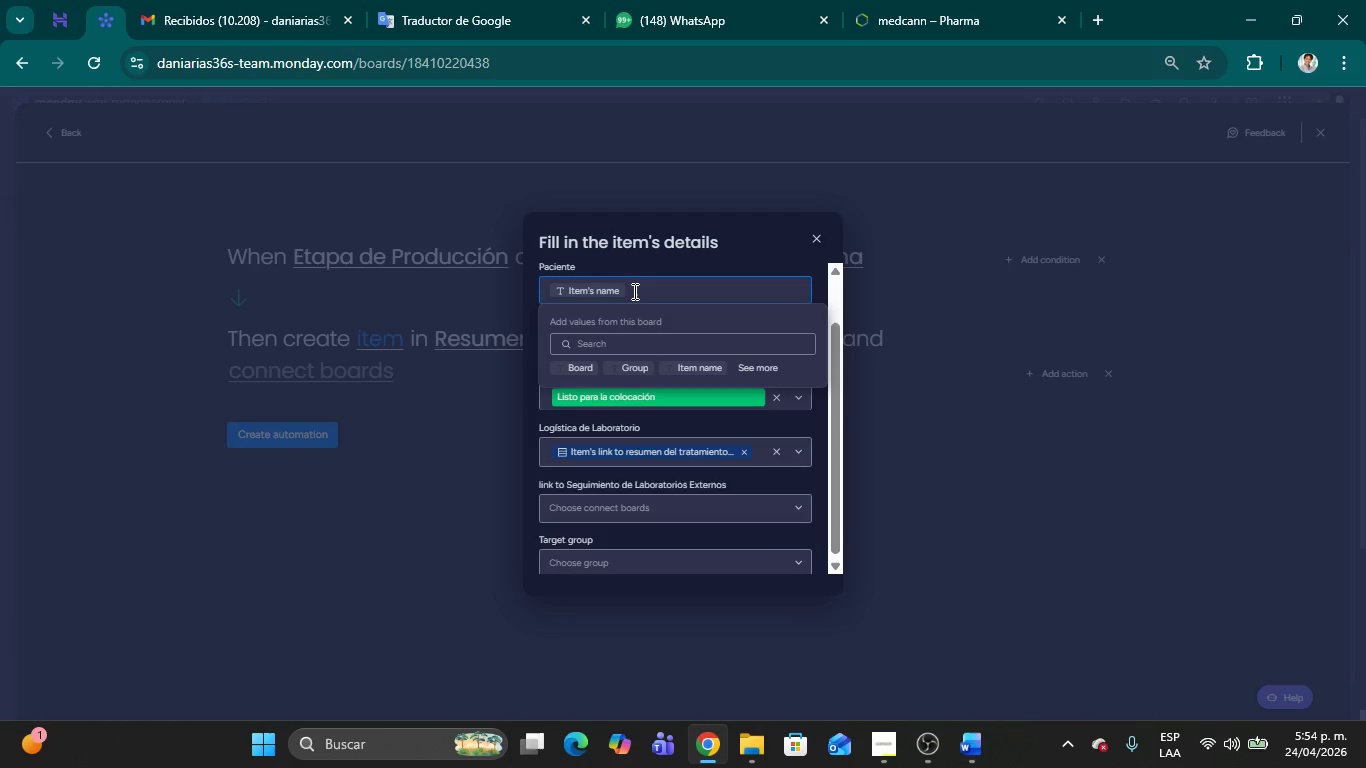 
wait(17.72)
 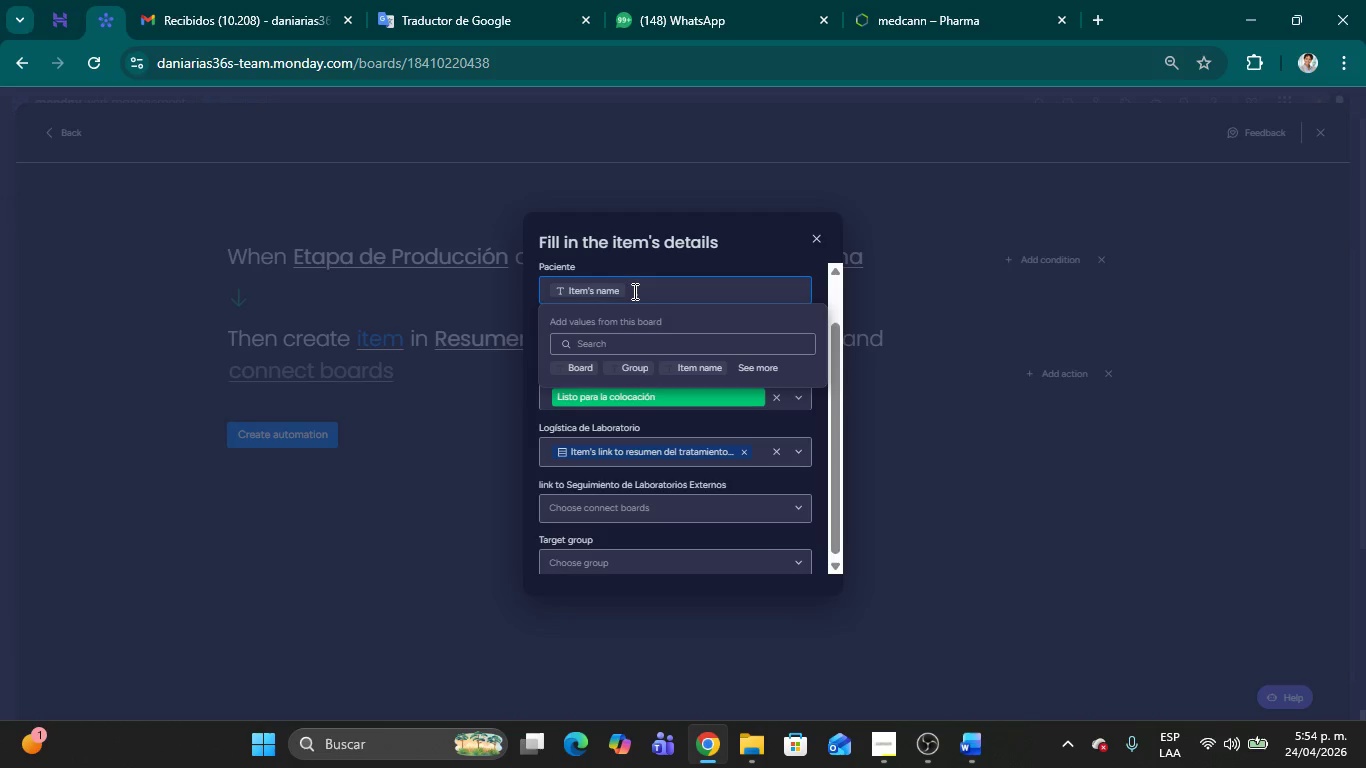 
left_click([775, 252])
 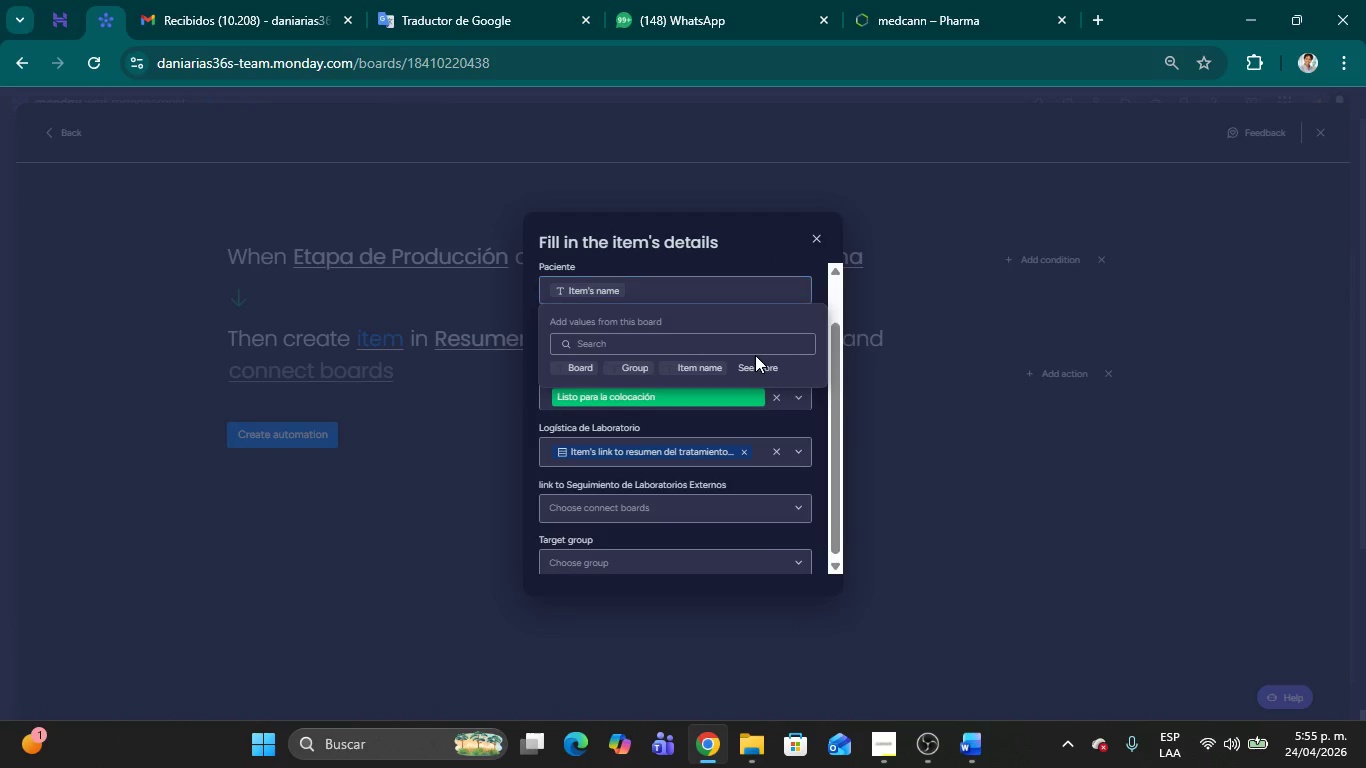 
scroll: coordinate [753, 355], scroll_direction: up, amount: 7.0
 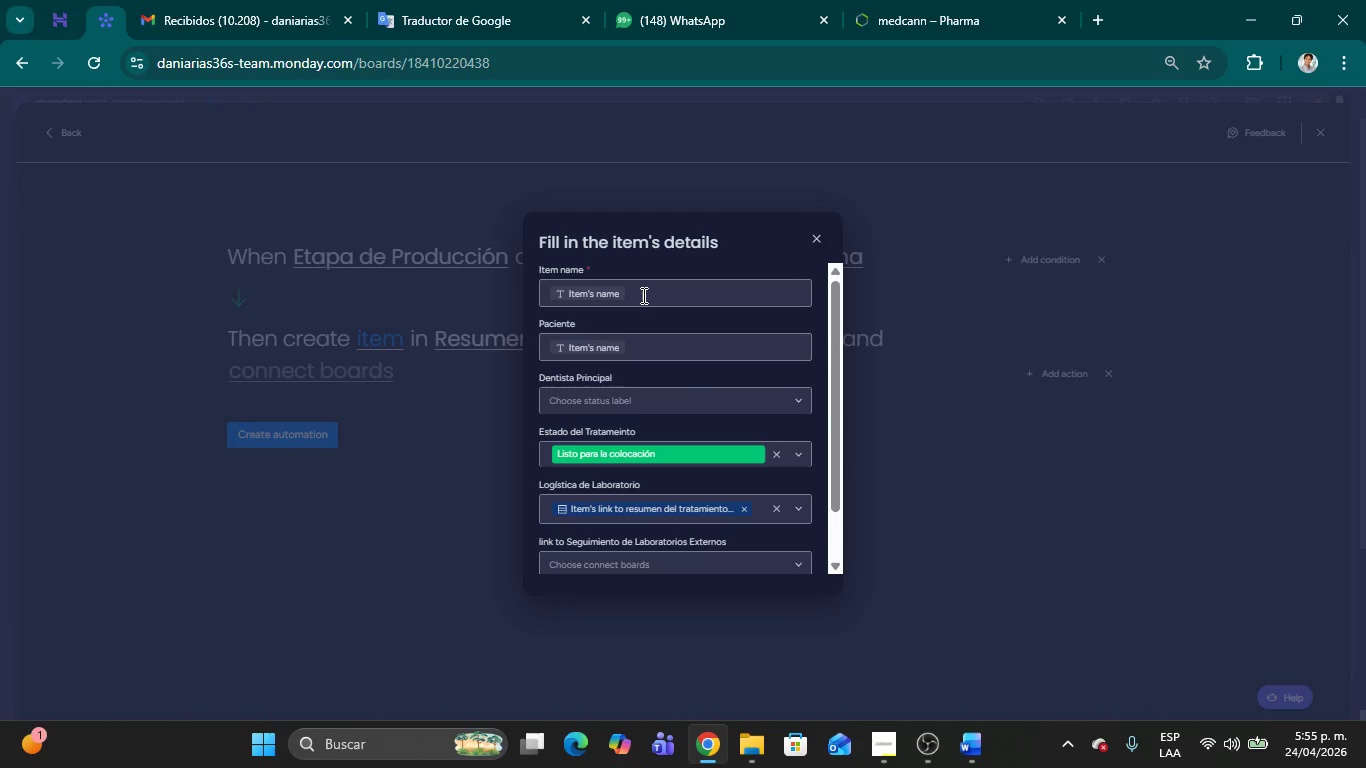 
left_click([640, 292])
 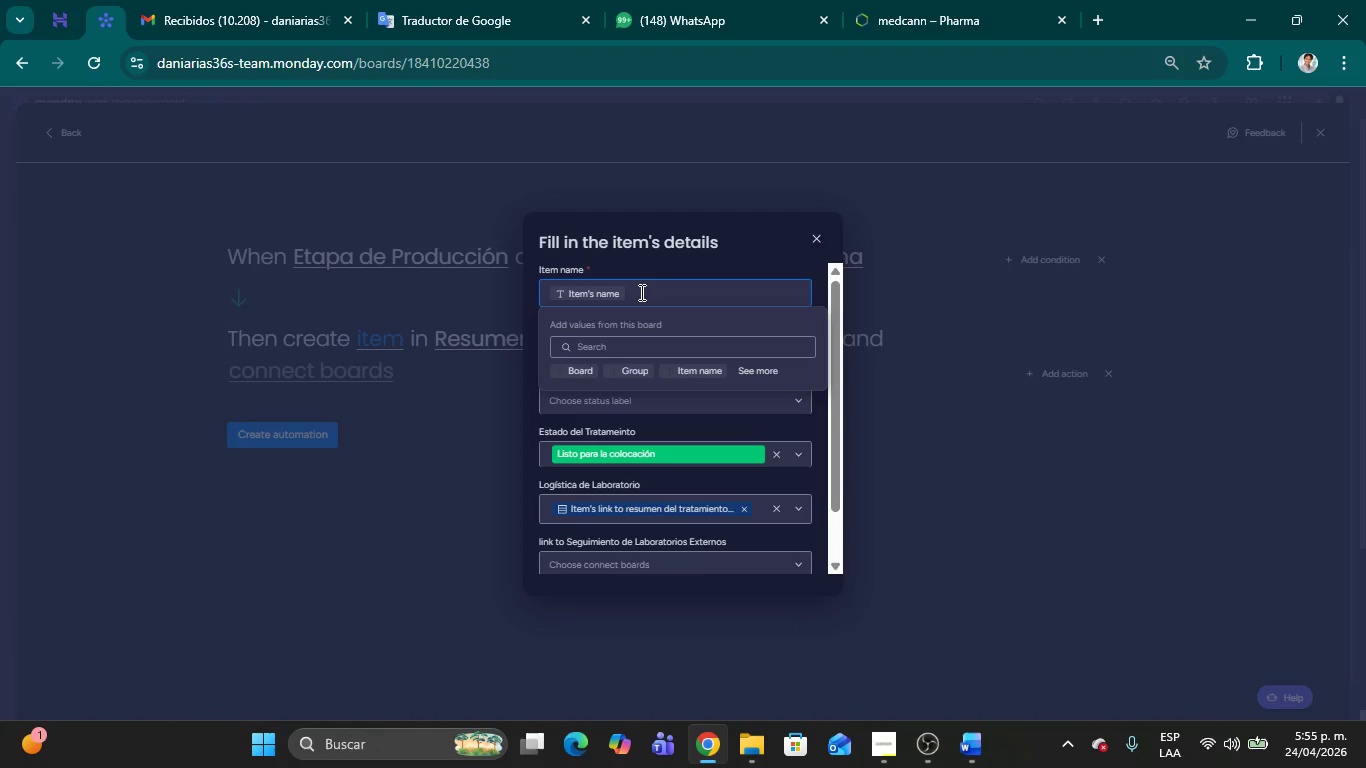 
left_click([640, 292])
 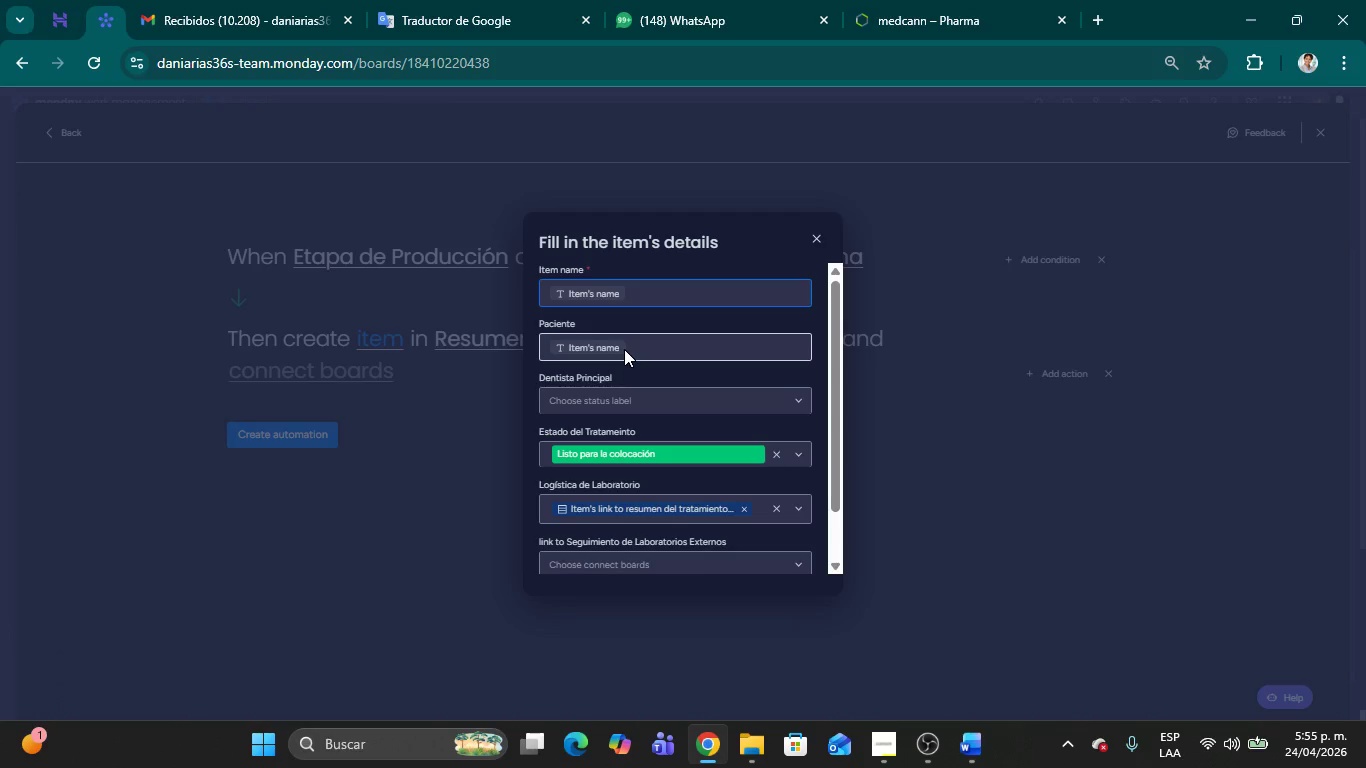 
left_click([628, 349])
 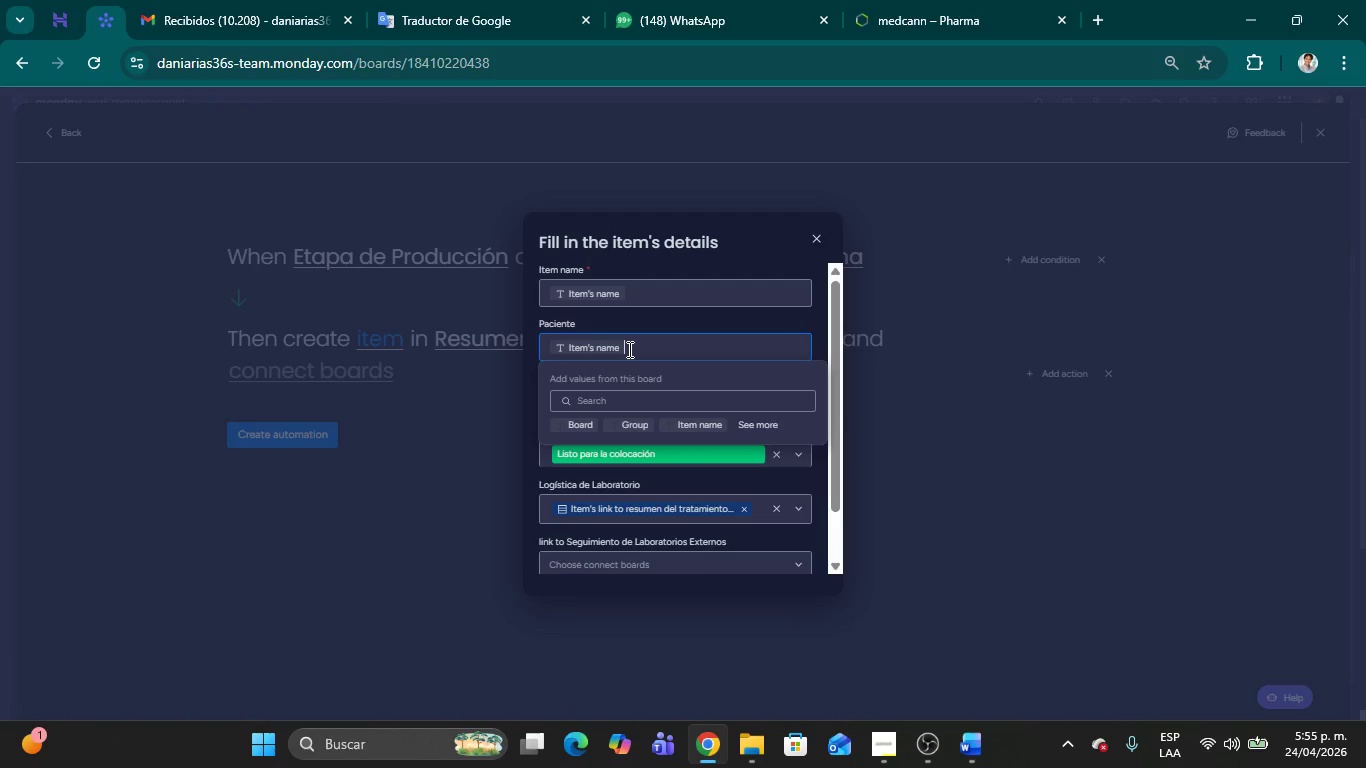 
left_click_drag(start_coordinate=[628, 349], to_coordinate=[551, 349])
 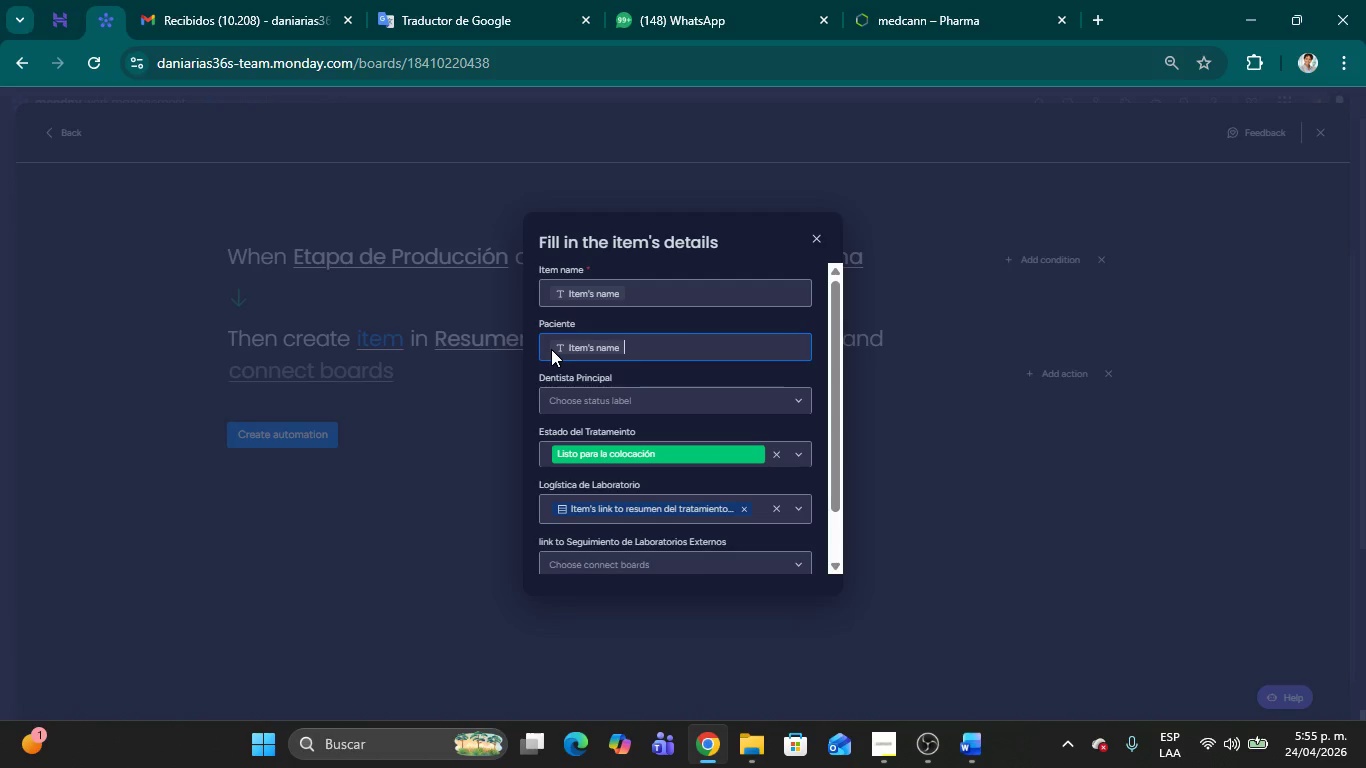 
key(Backspace)
 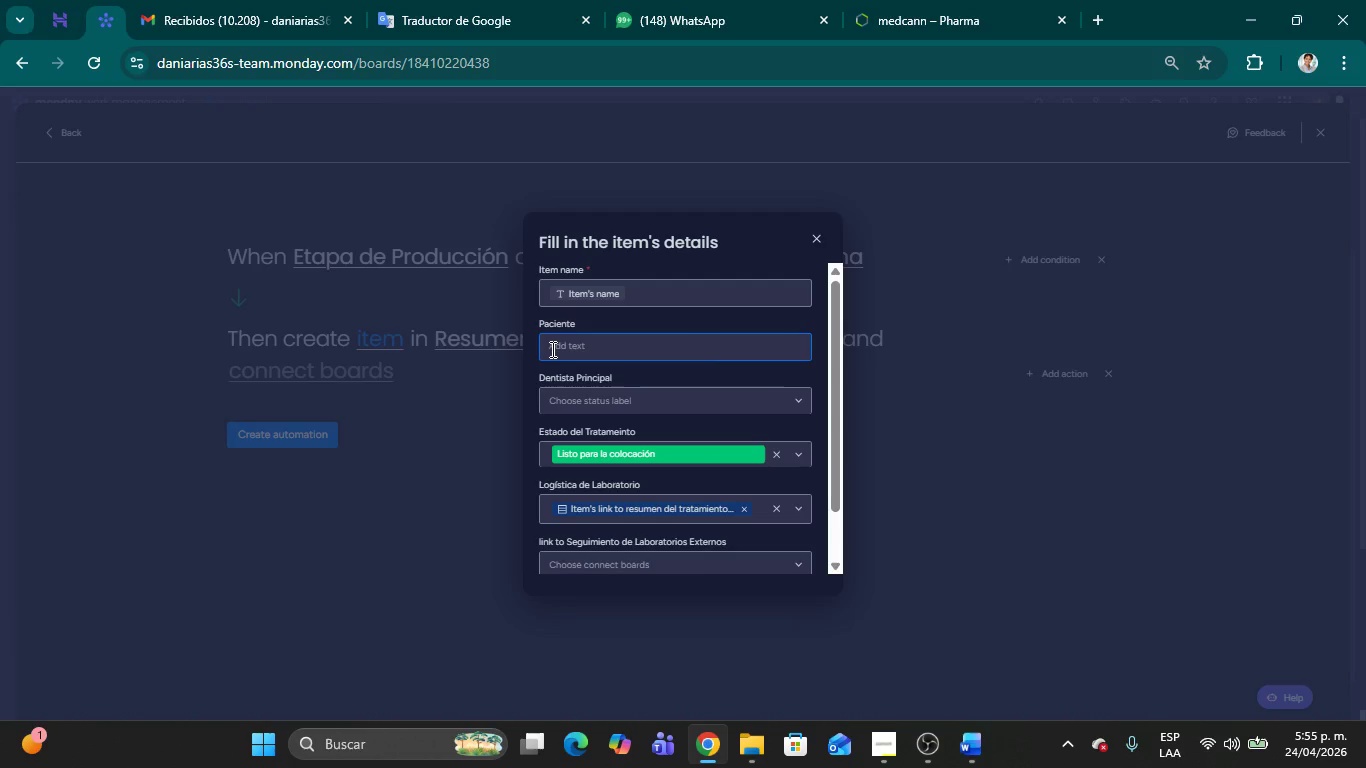 
key(Backspace)
 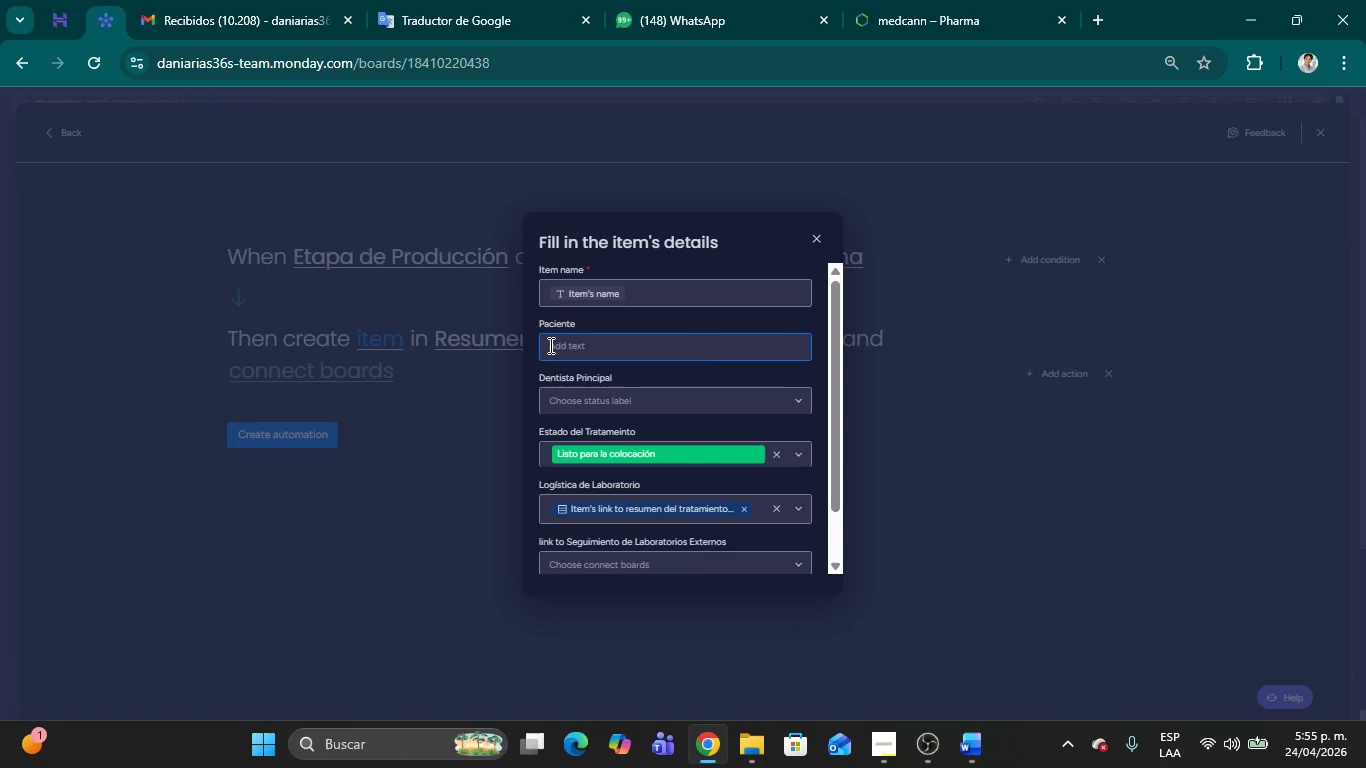 
wait(9.09)
 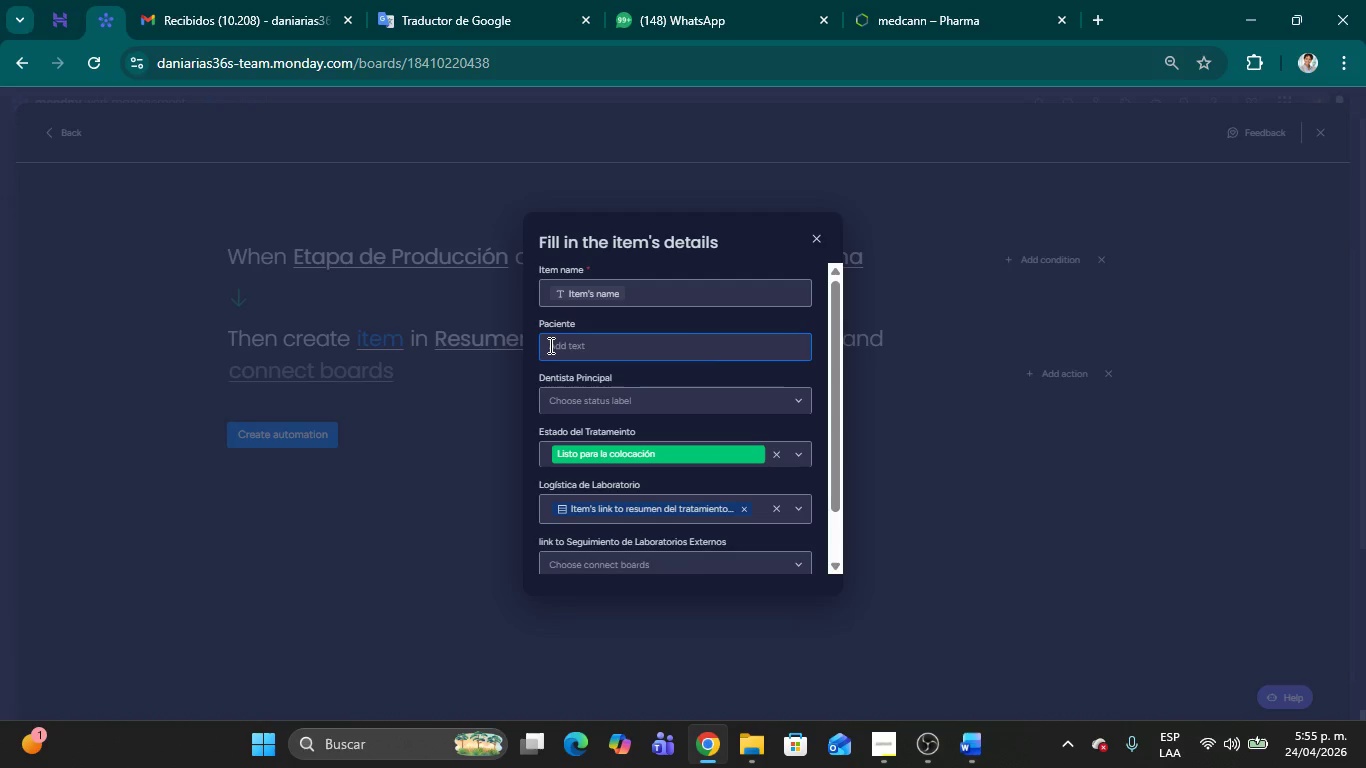 
scroll: coordinate [663, 456], scroll_direction: down, amount: 8.0
 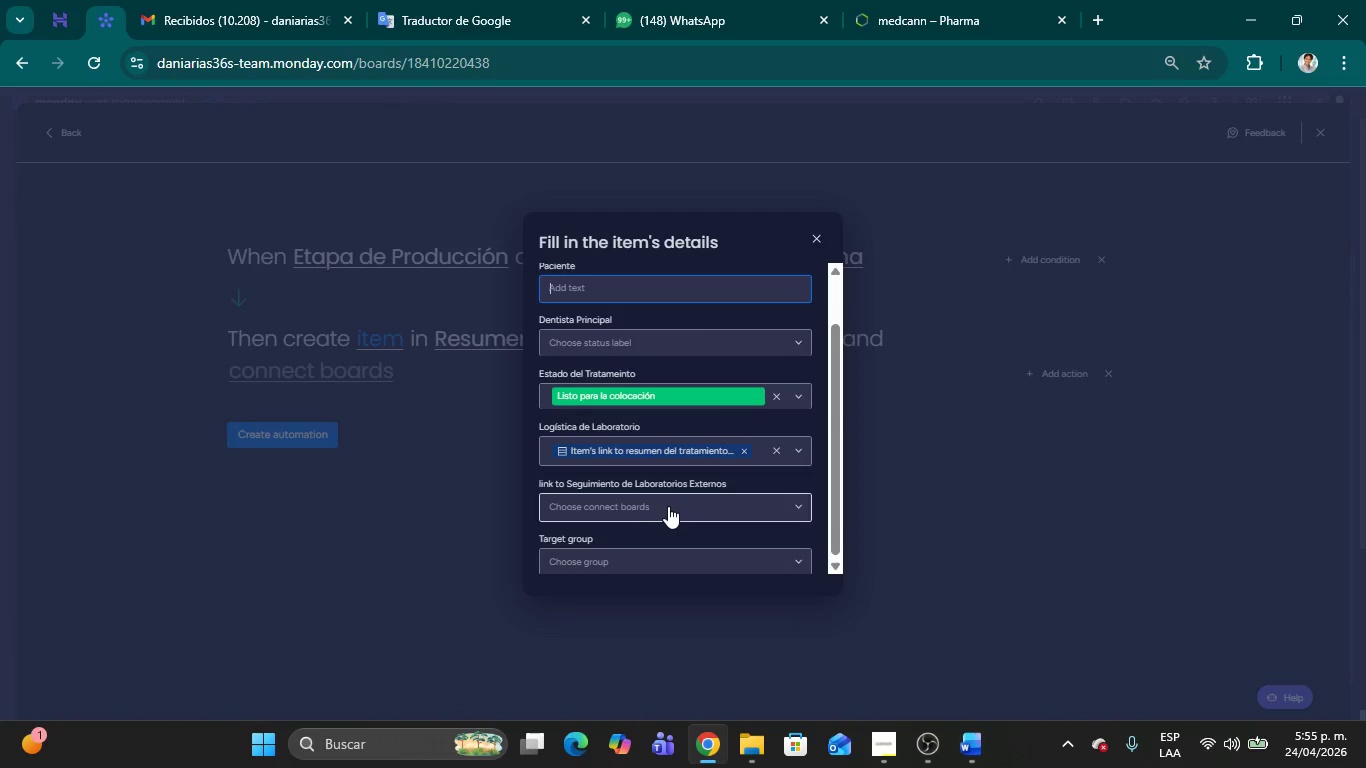 
left_click([668, 506])
 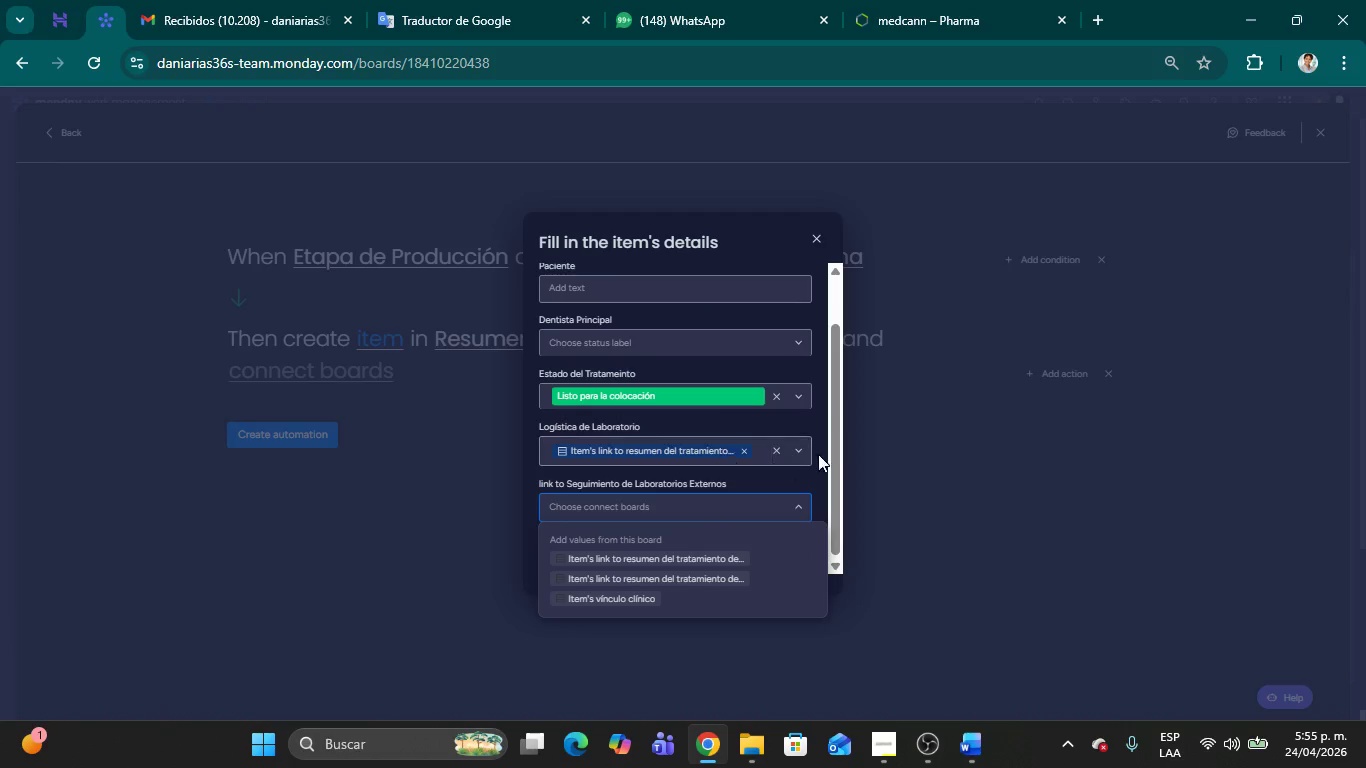 
left_click([821, 475])
 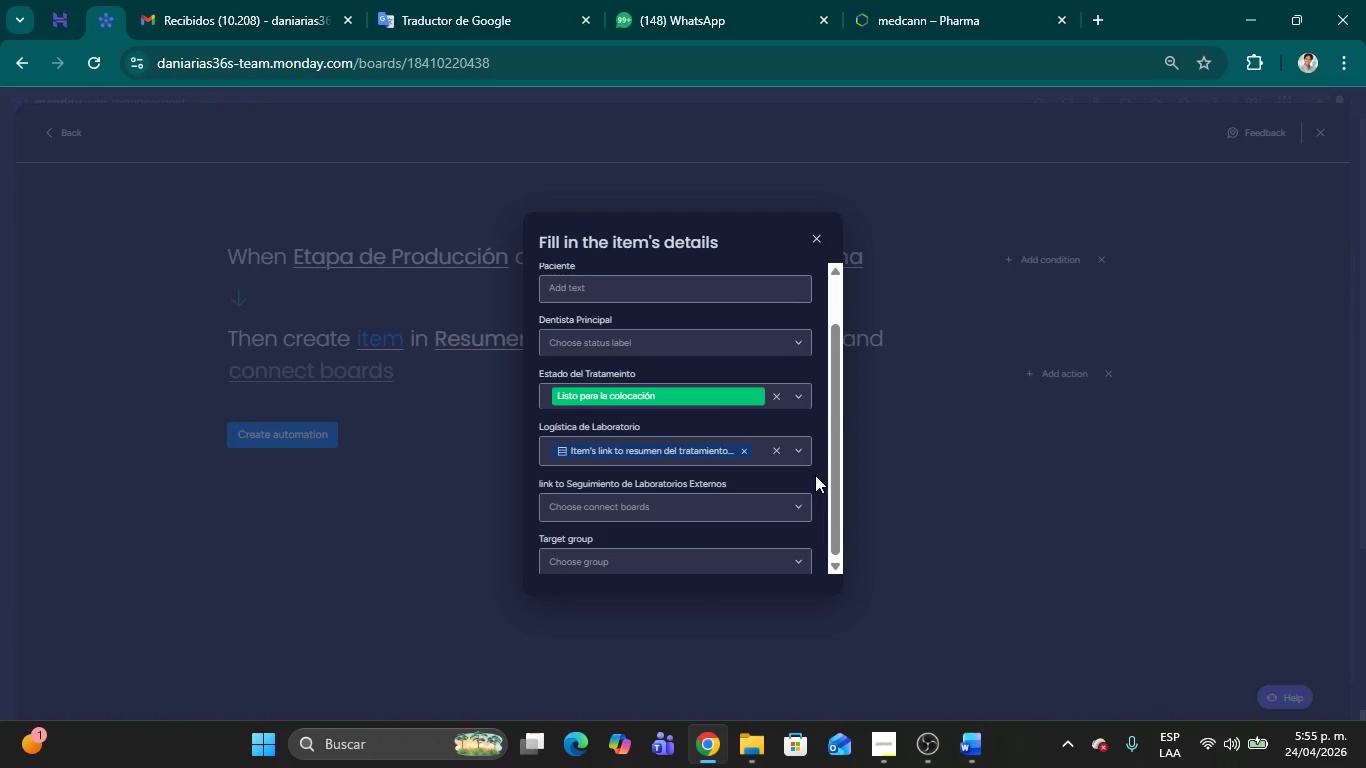 
scroll: coordinate [817, 480], scroll_direction: down, amount: 5.0
 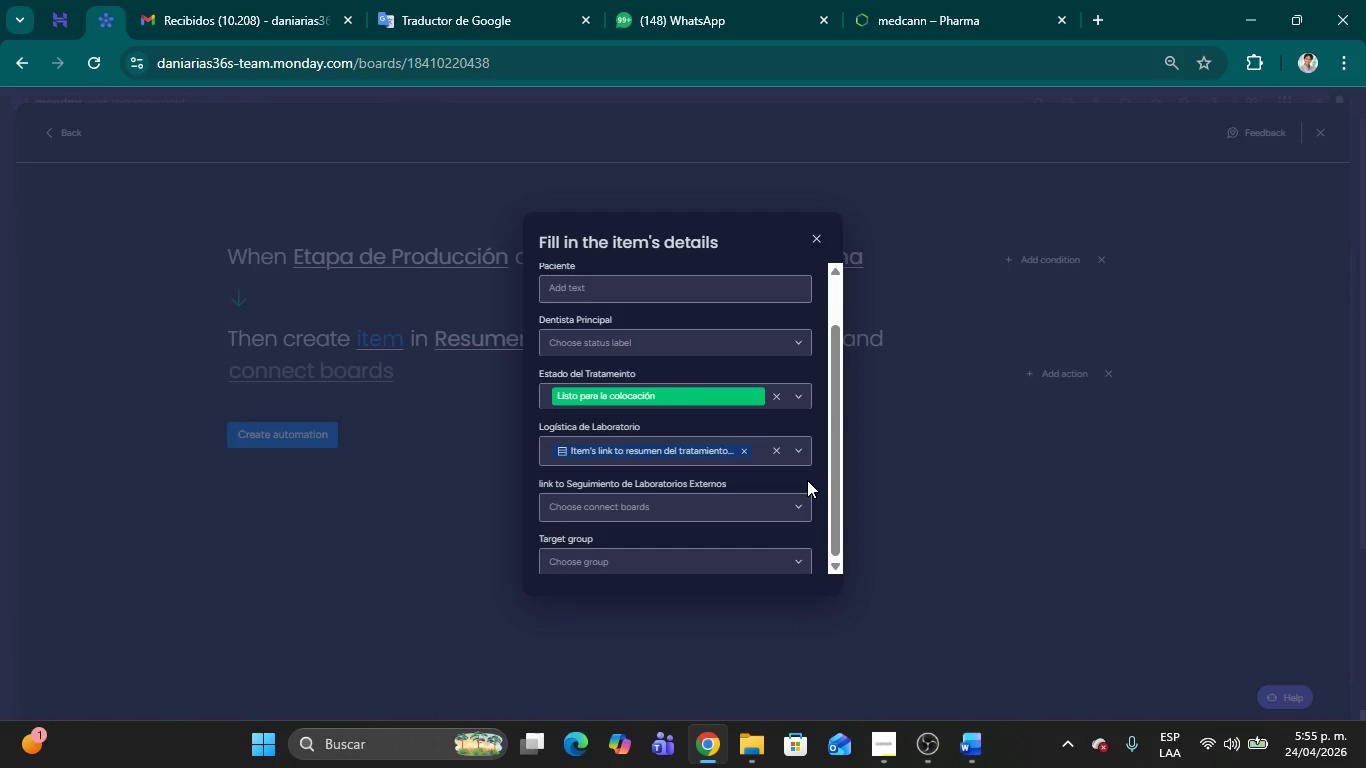 
wait(9.63)
 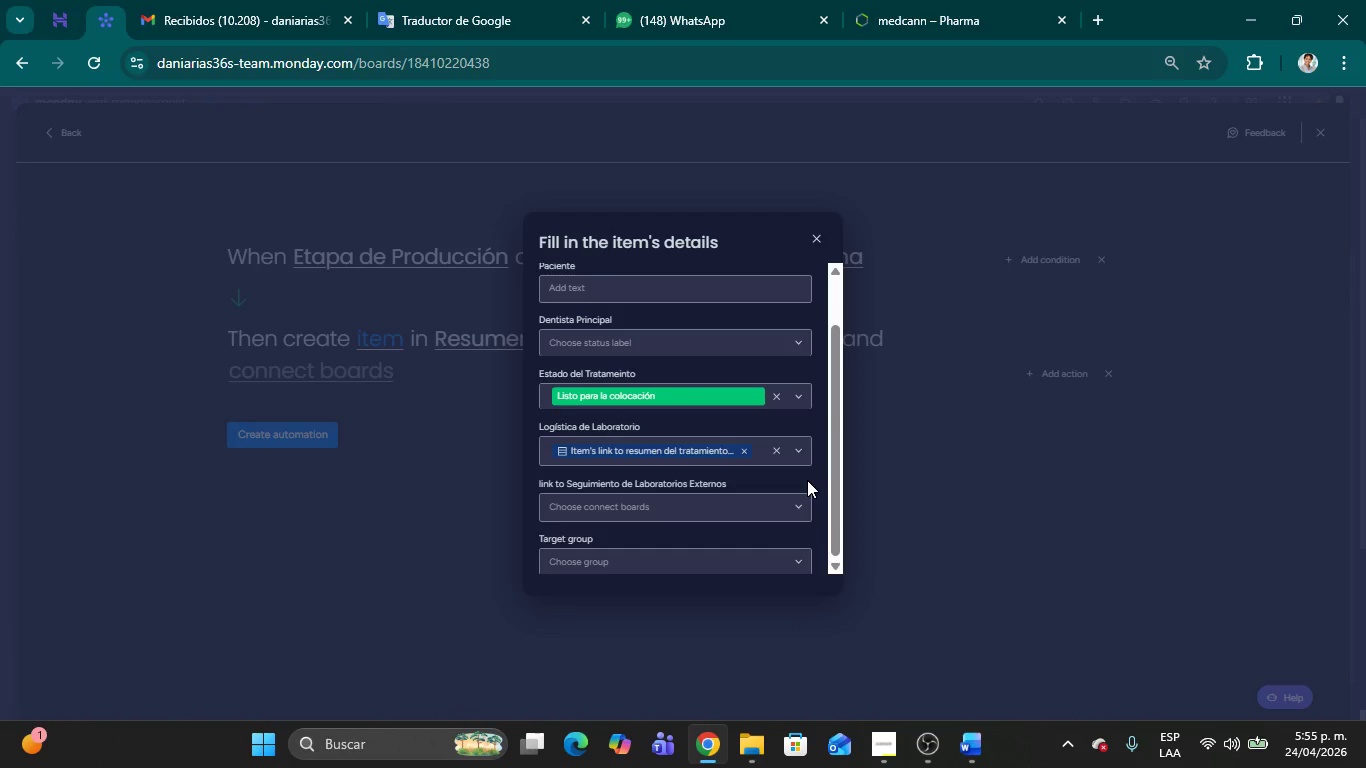 
left_click([800, 509])
 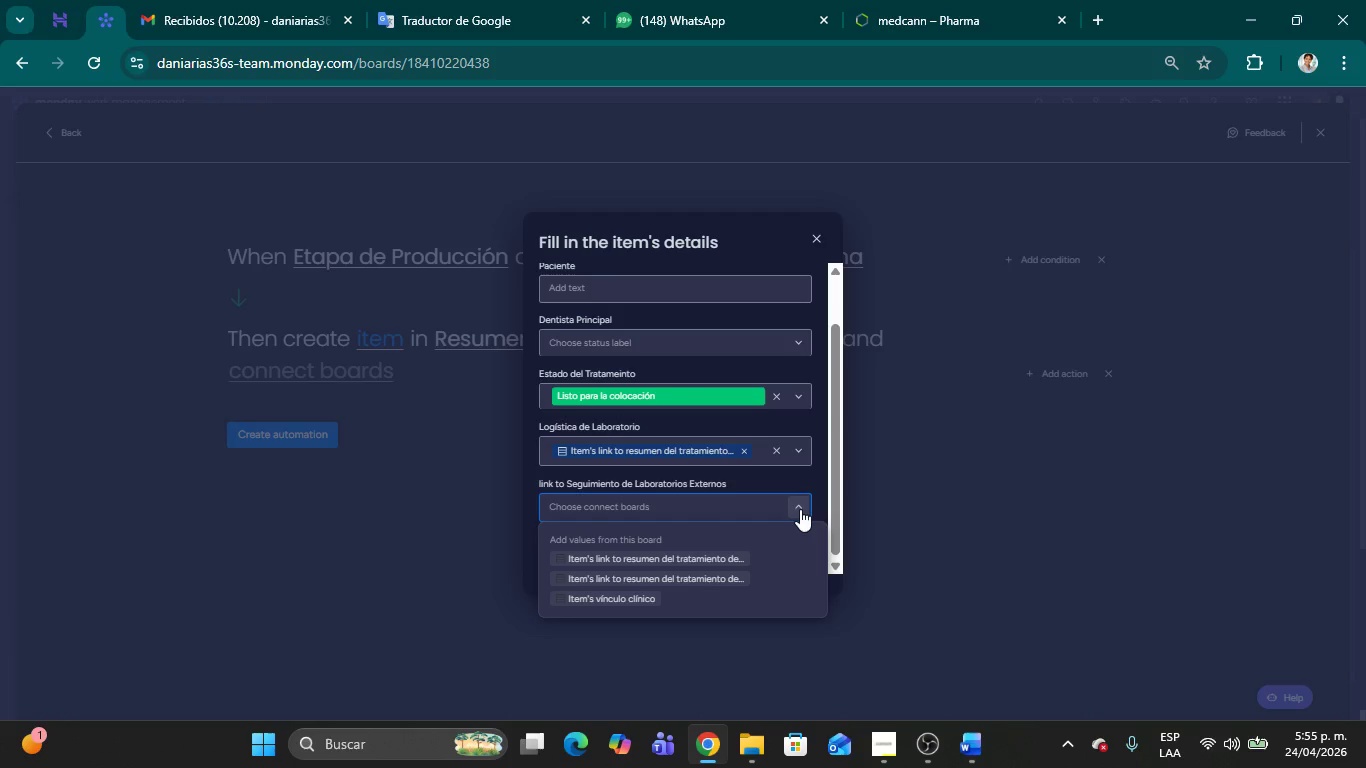 
left_click([800, 509])
 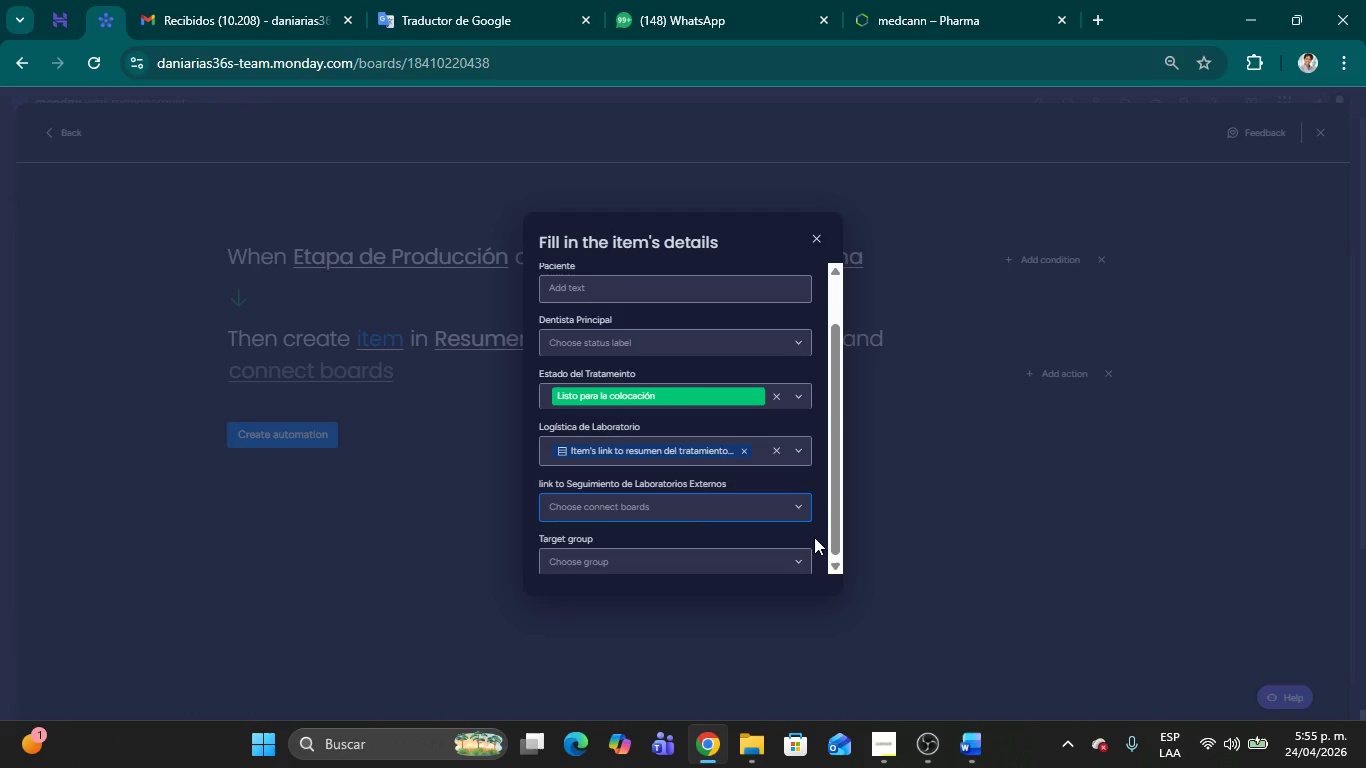 
left_click([818, 540])
 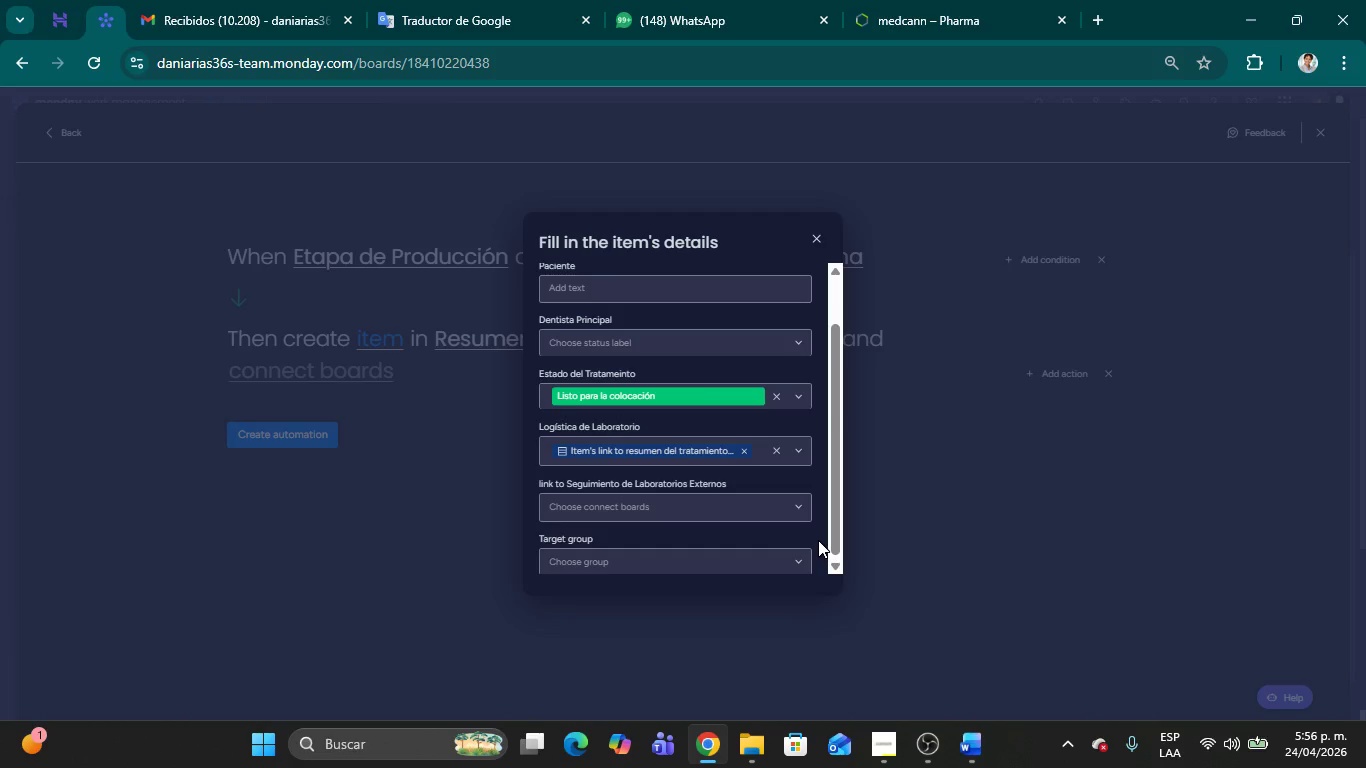 
wait(46.41)
 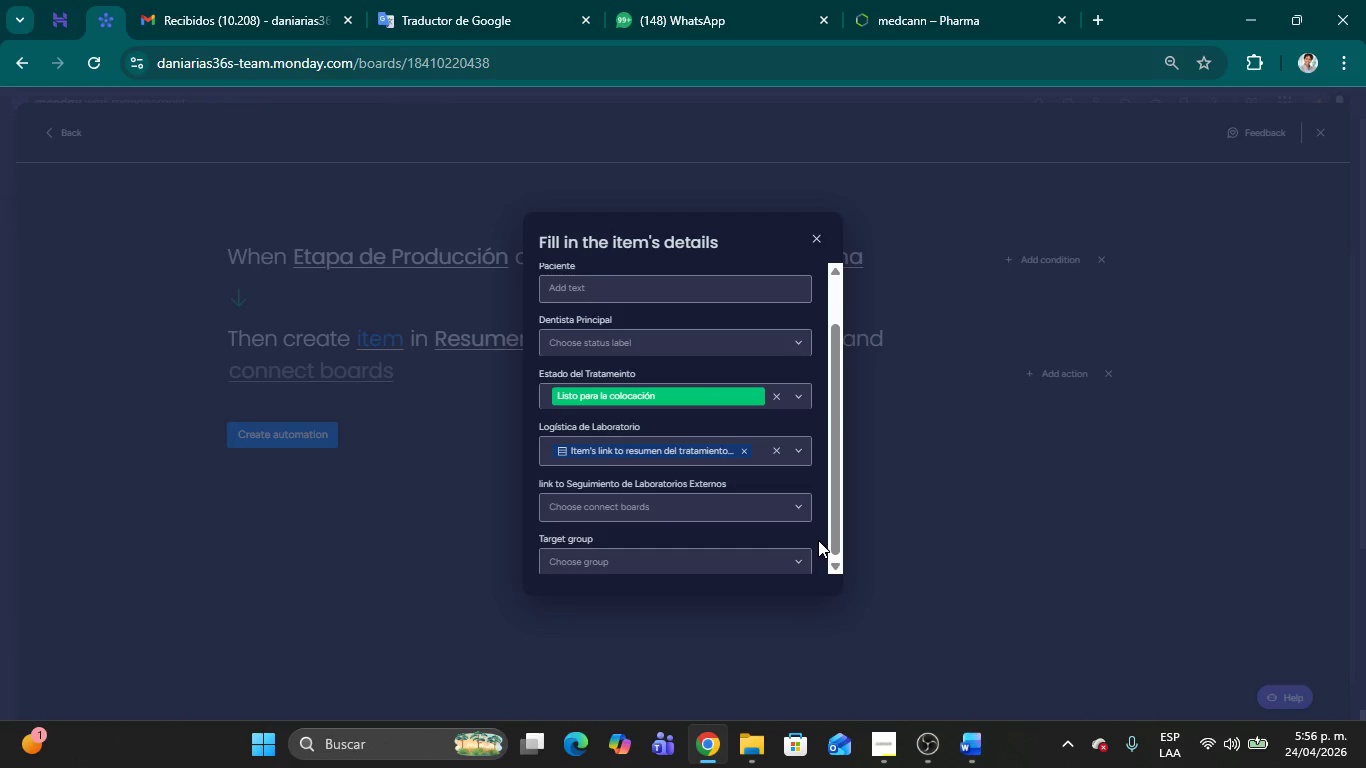 
left_click([733, 497])
 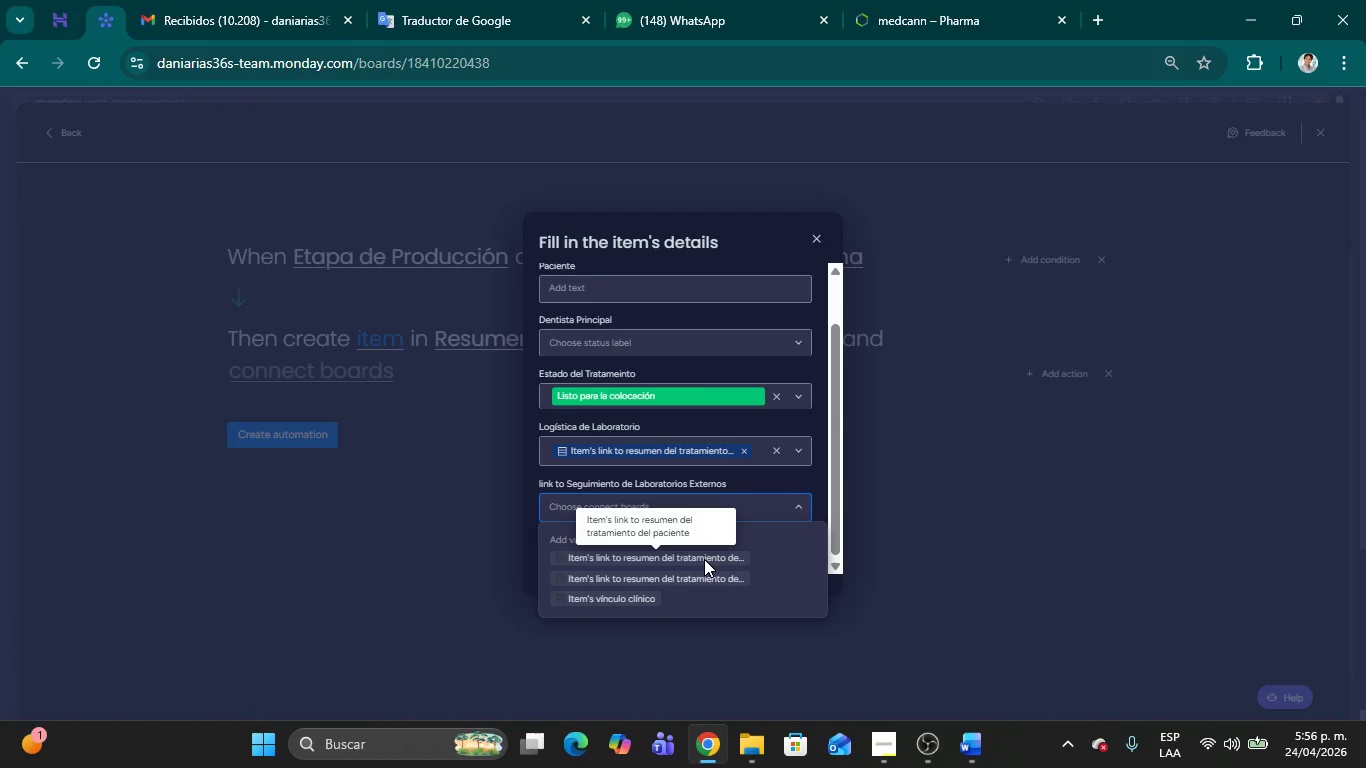 
left_click([704, 559])
 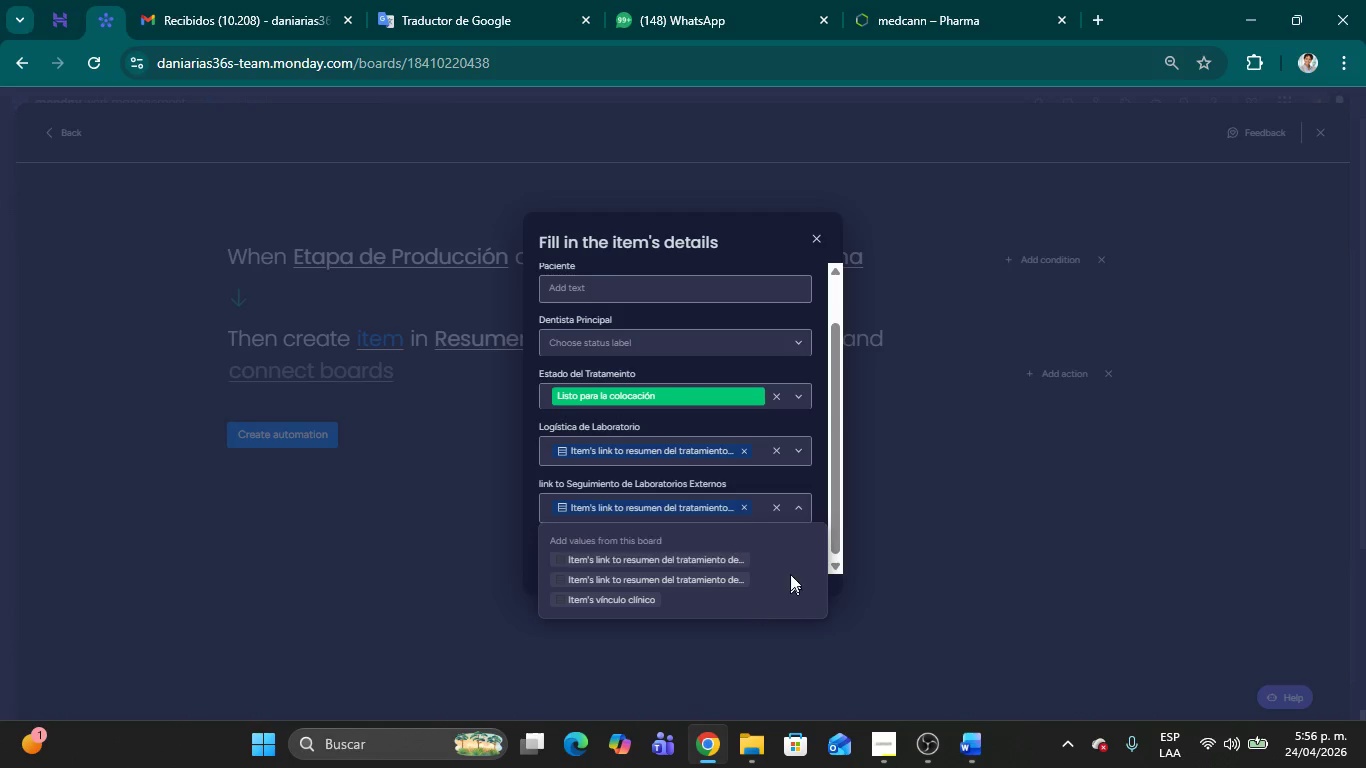 
wait(5.47)
 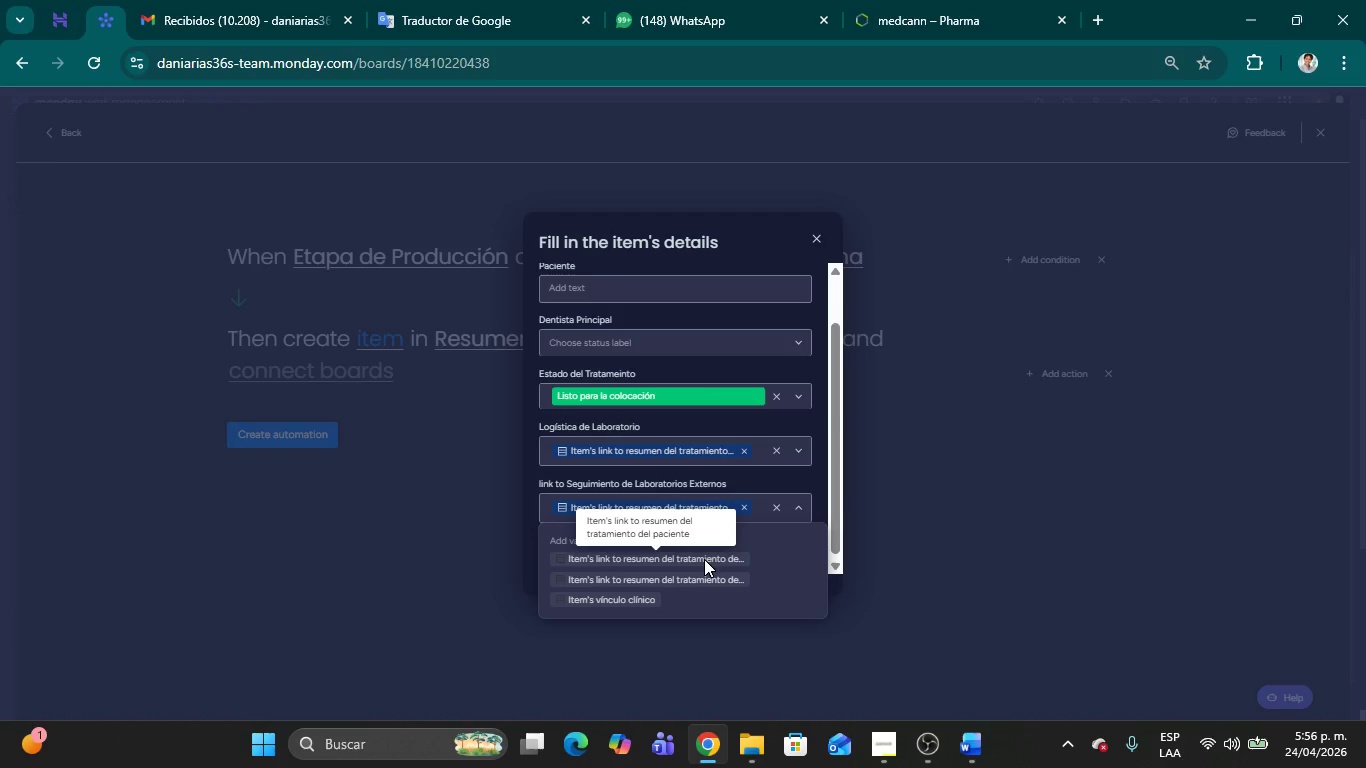 
left_click([808, 481])
 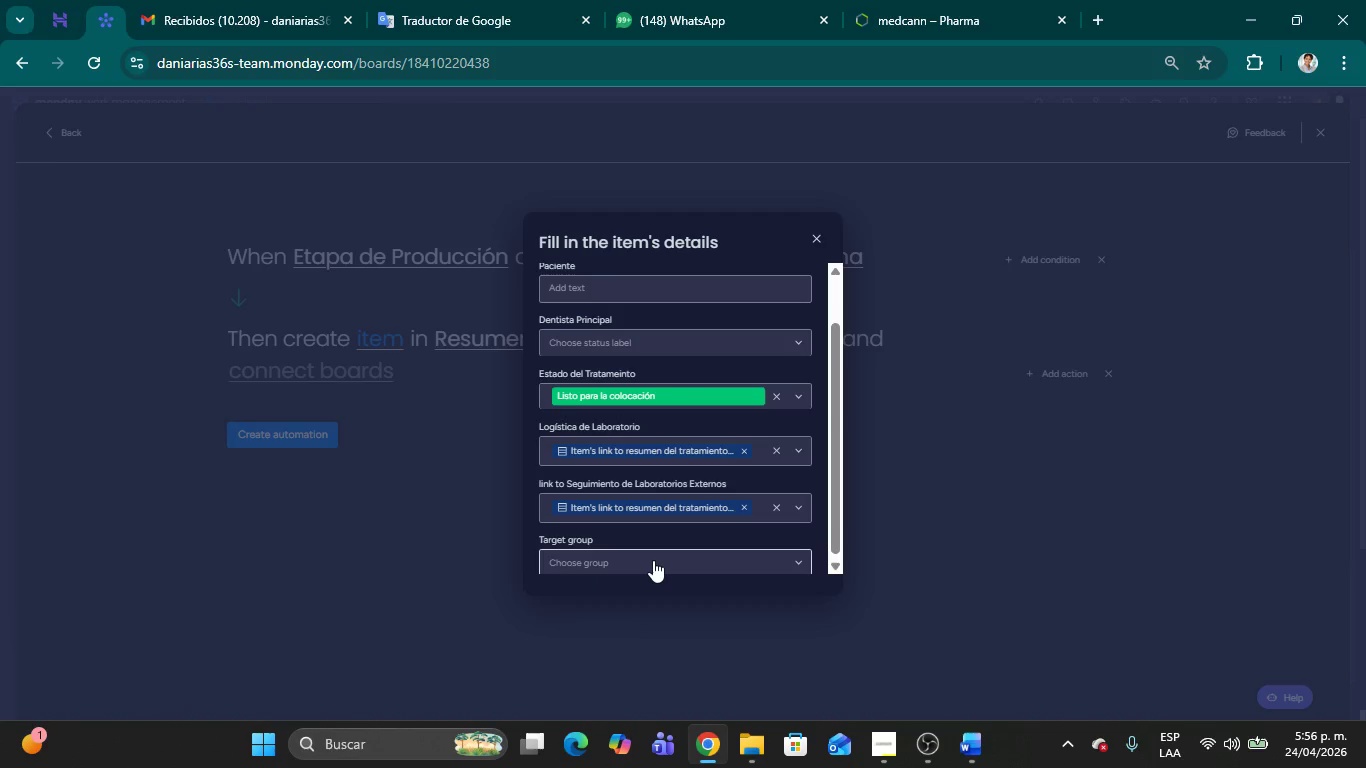 
wait(5.47)
 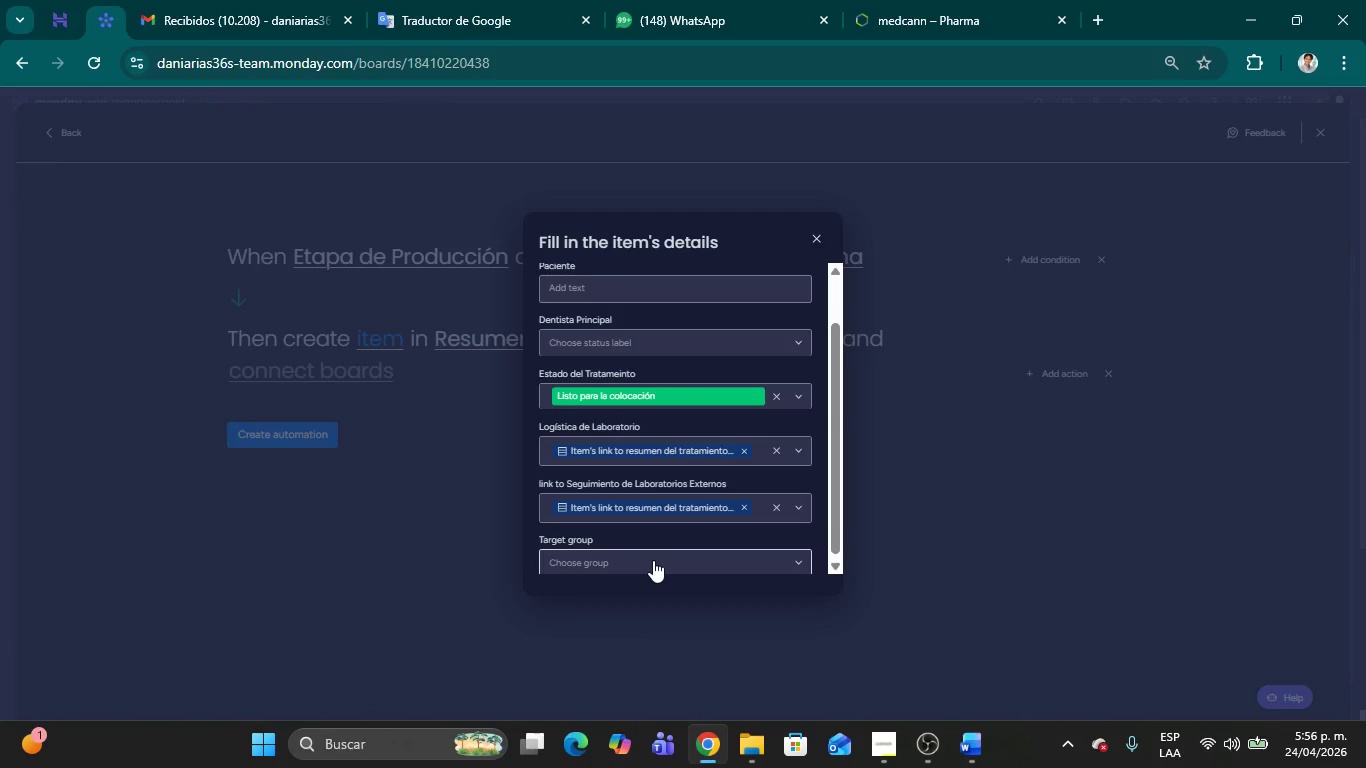 
left_click([653, 560])
 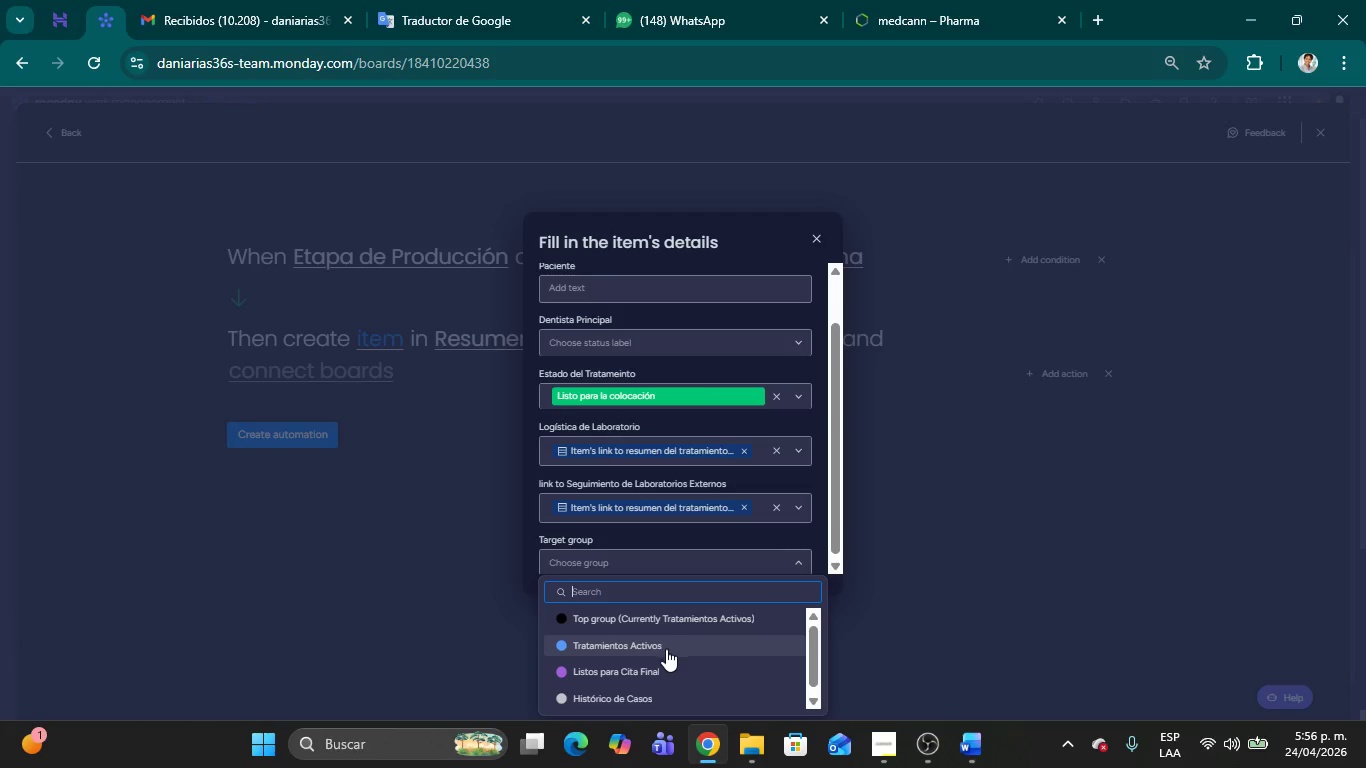 
left_click([661, 670])
 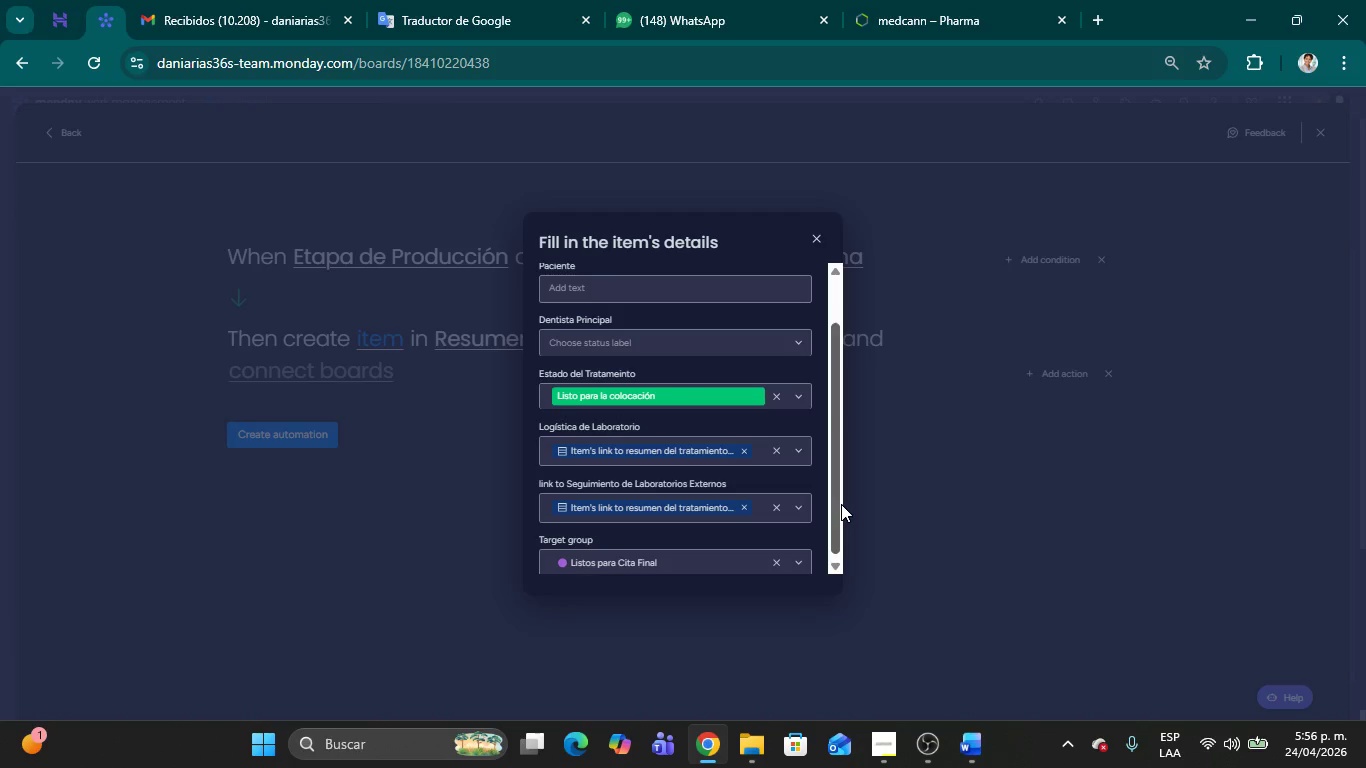 
left_click_drag(start_coordinate=[840, 504], to_coordinate=[835, 548])
 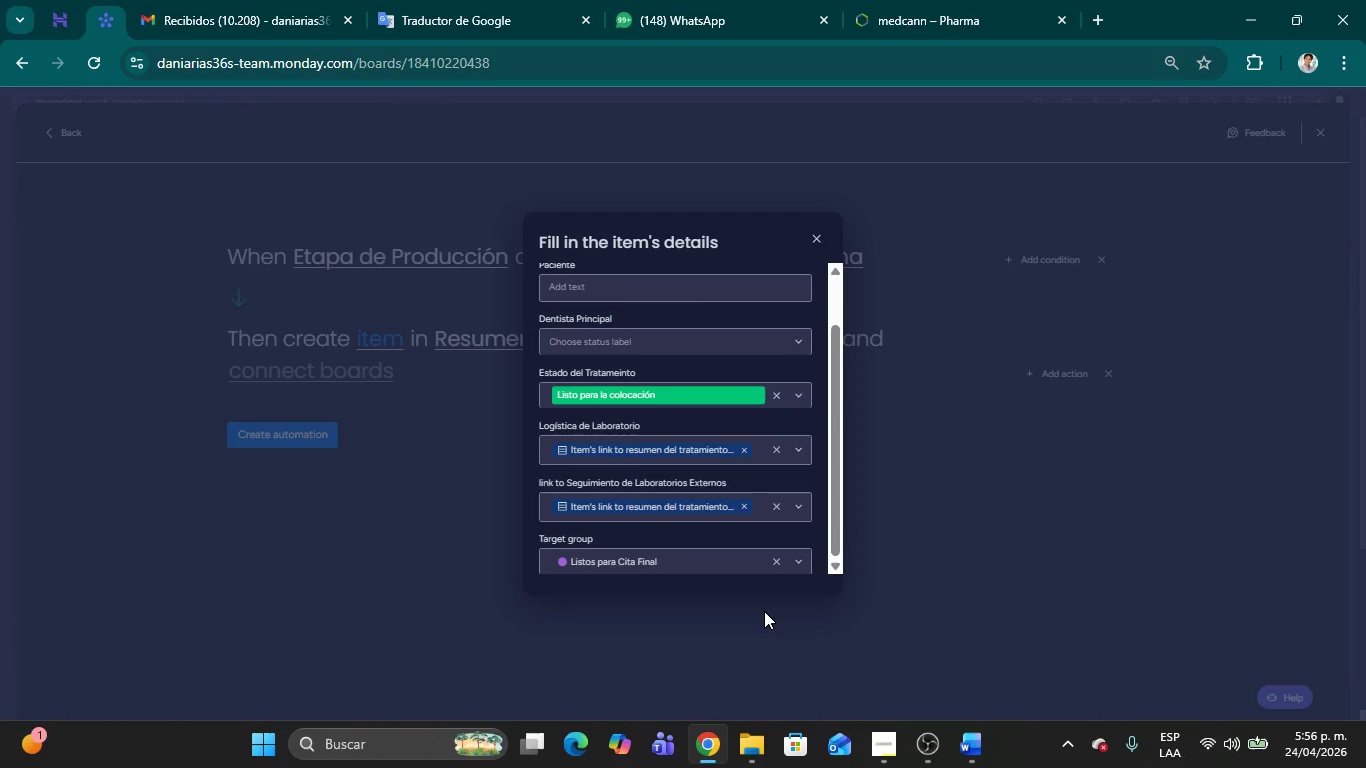 
left_click([764, 611])
 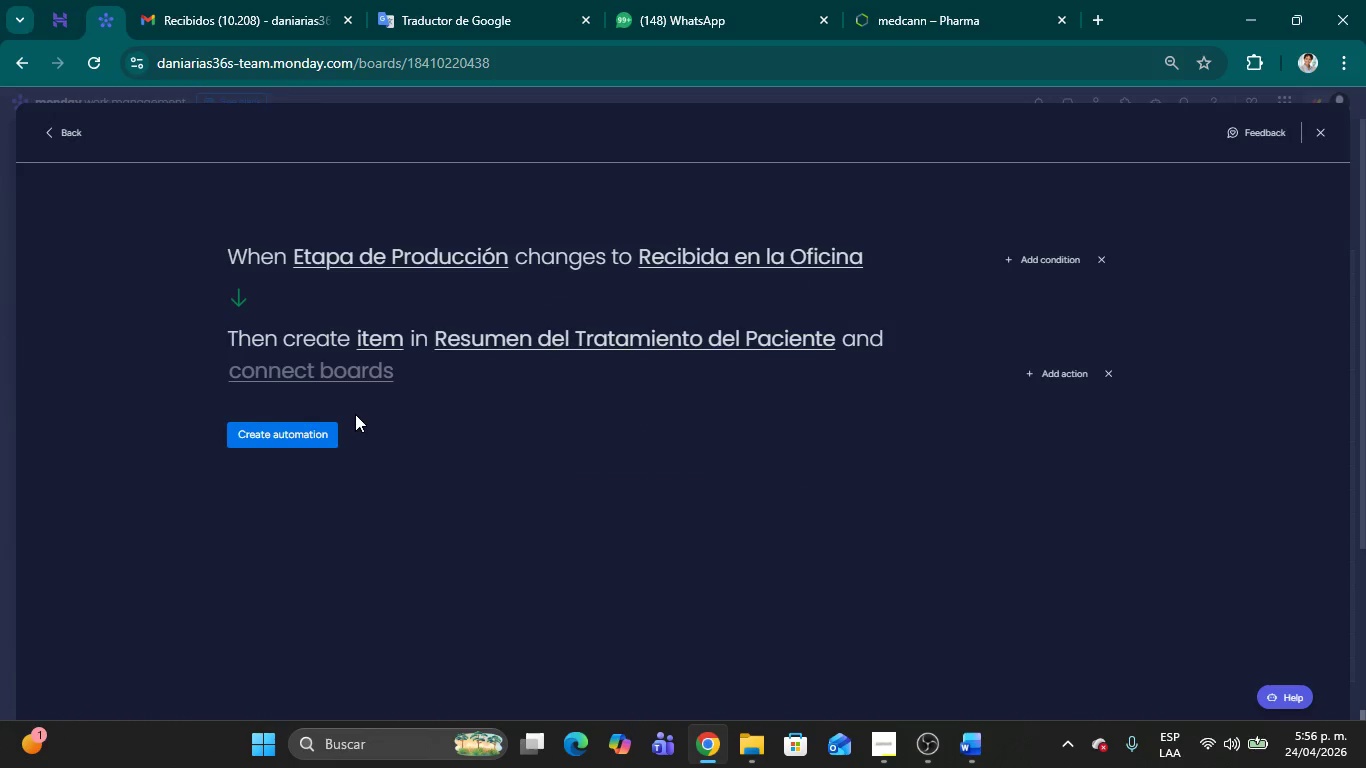 
wait(10.78)
 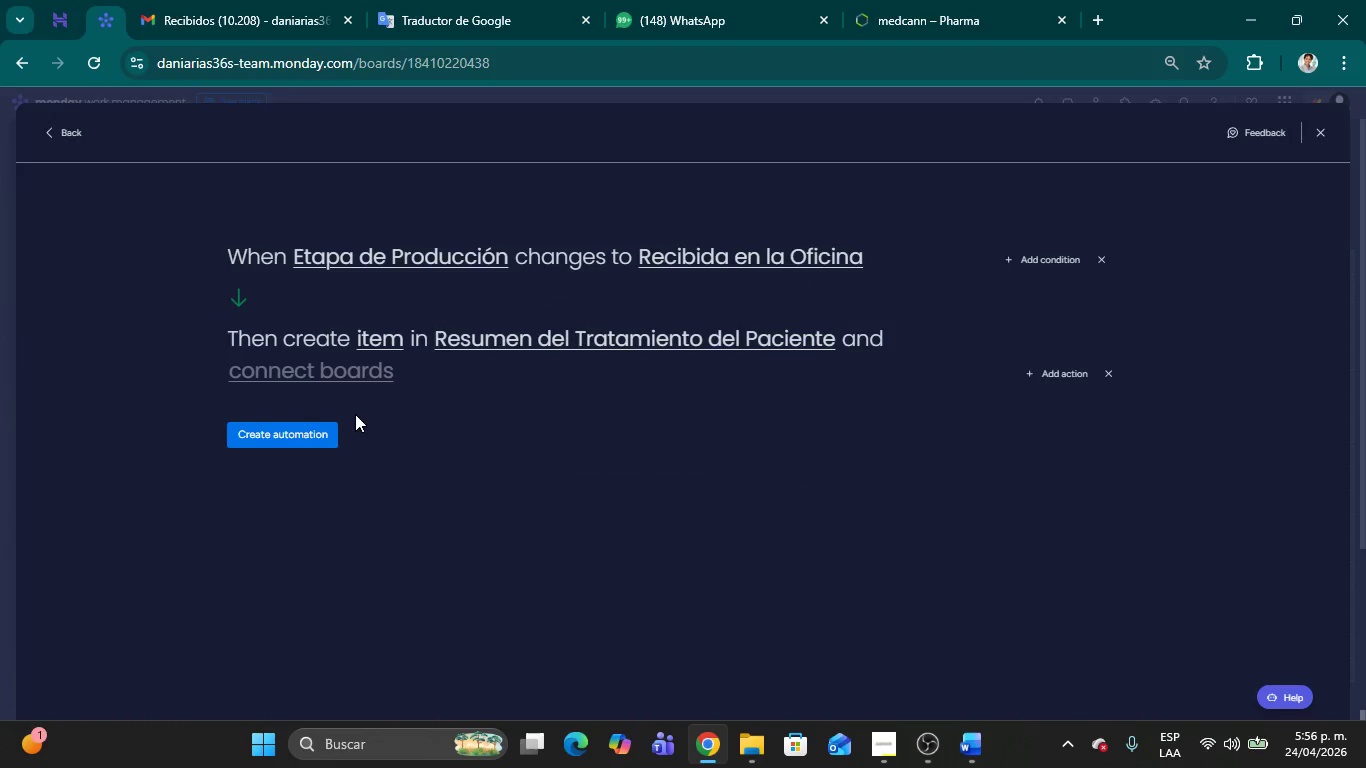 
left_click([352, 374])
 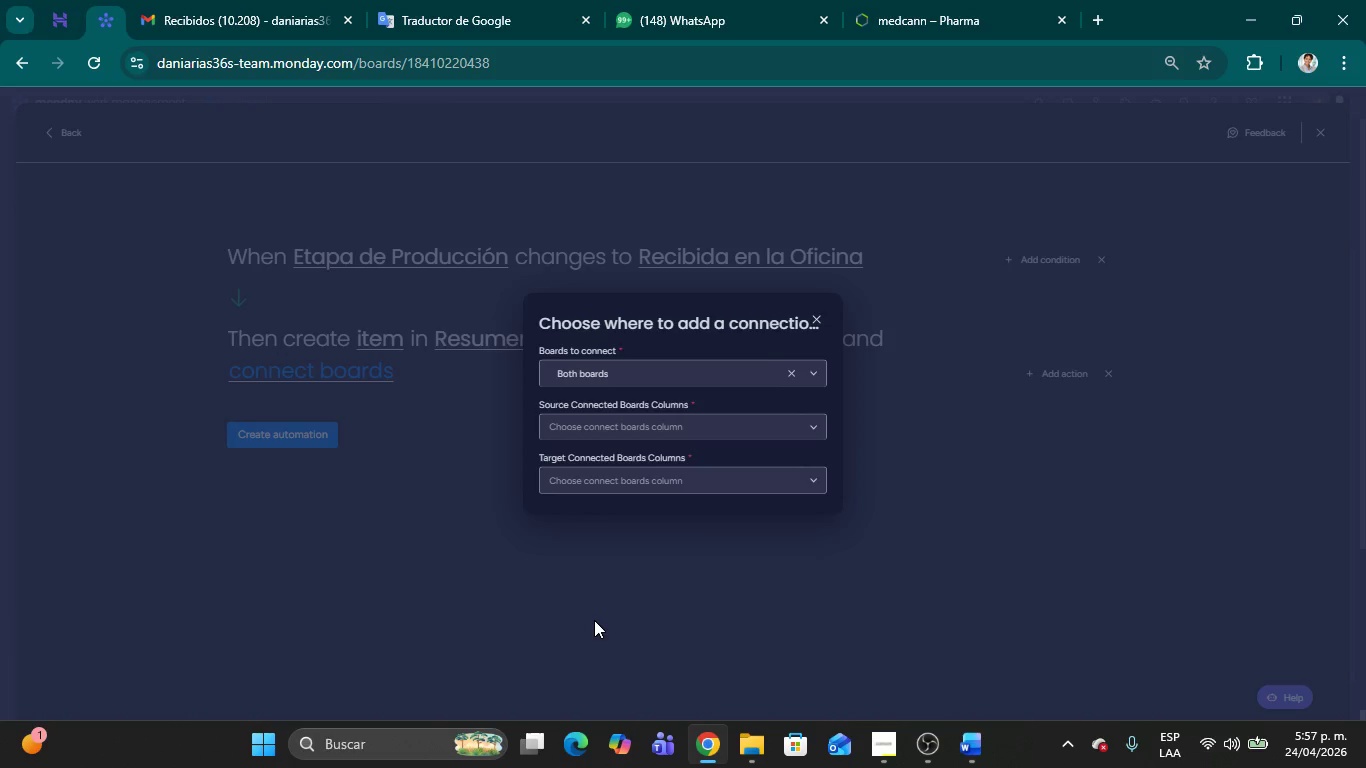 
wait(34.78)
 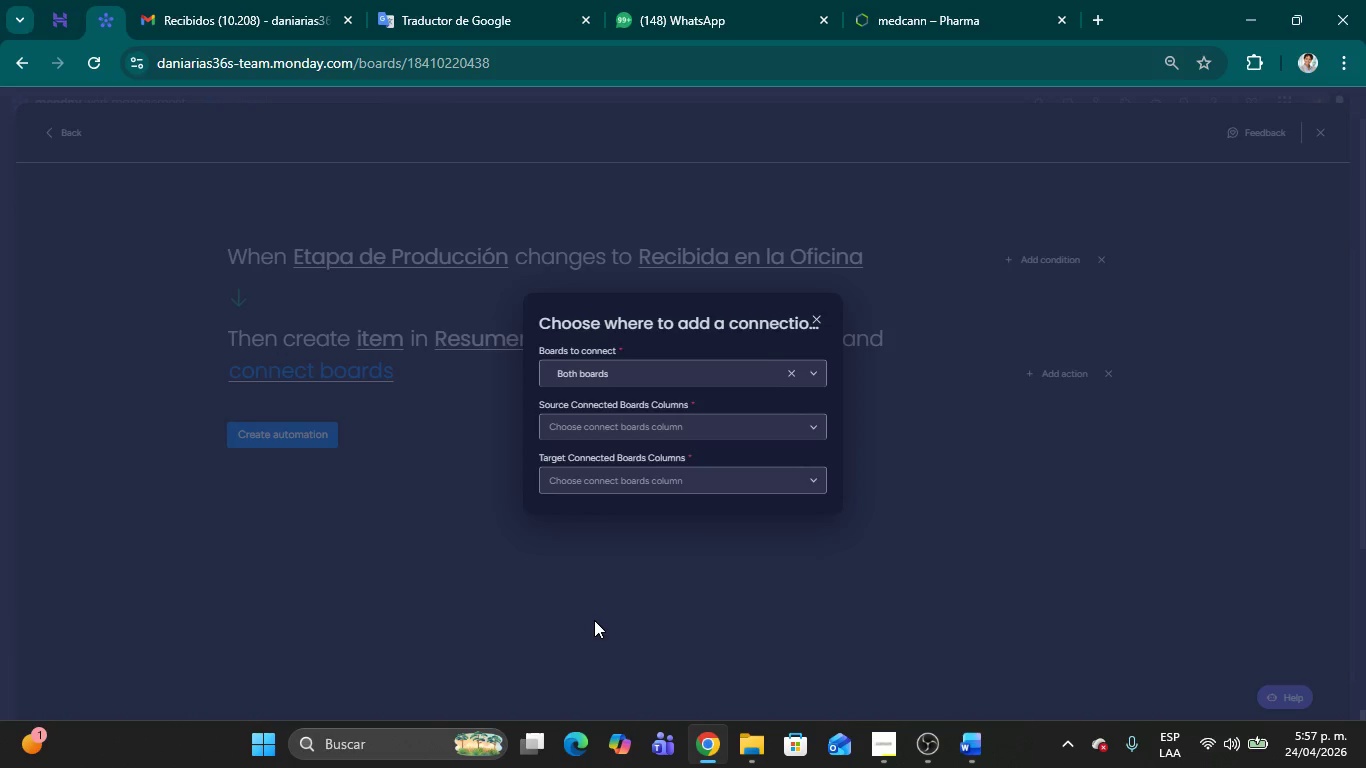 
left_click([613, 431])
 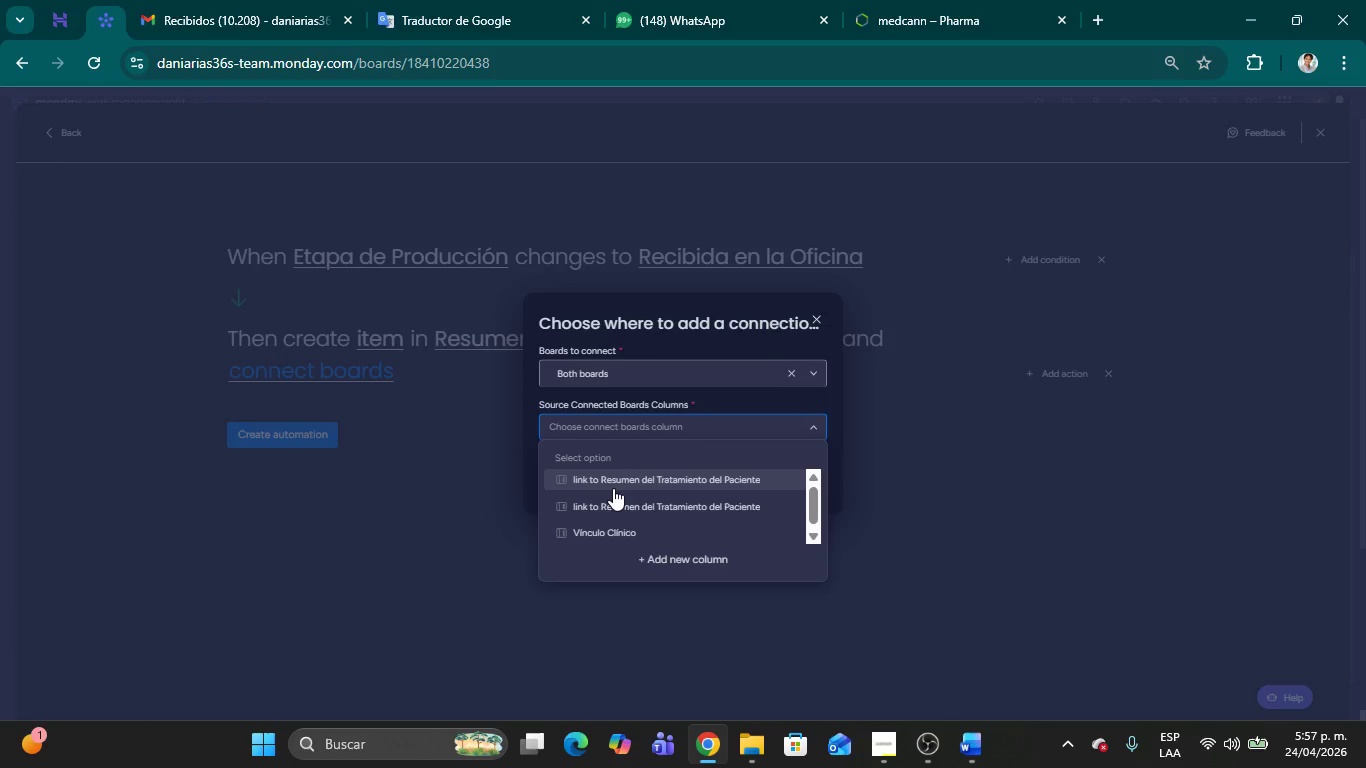 
left_click([613, 488])
 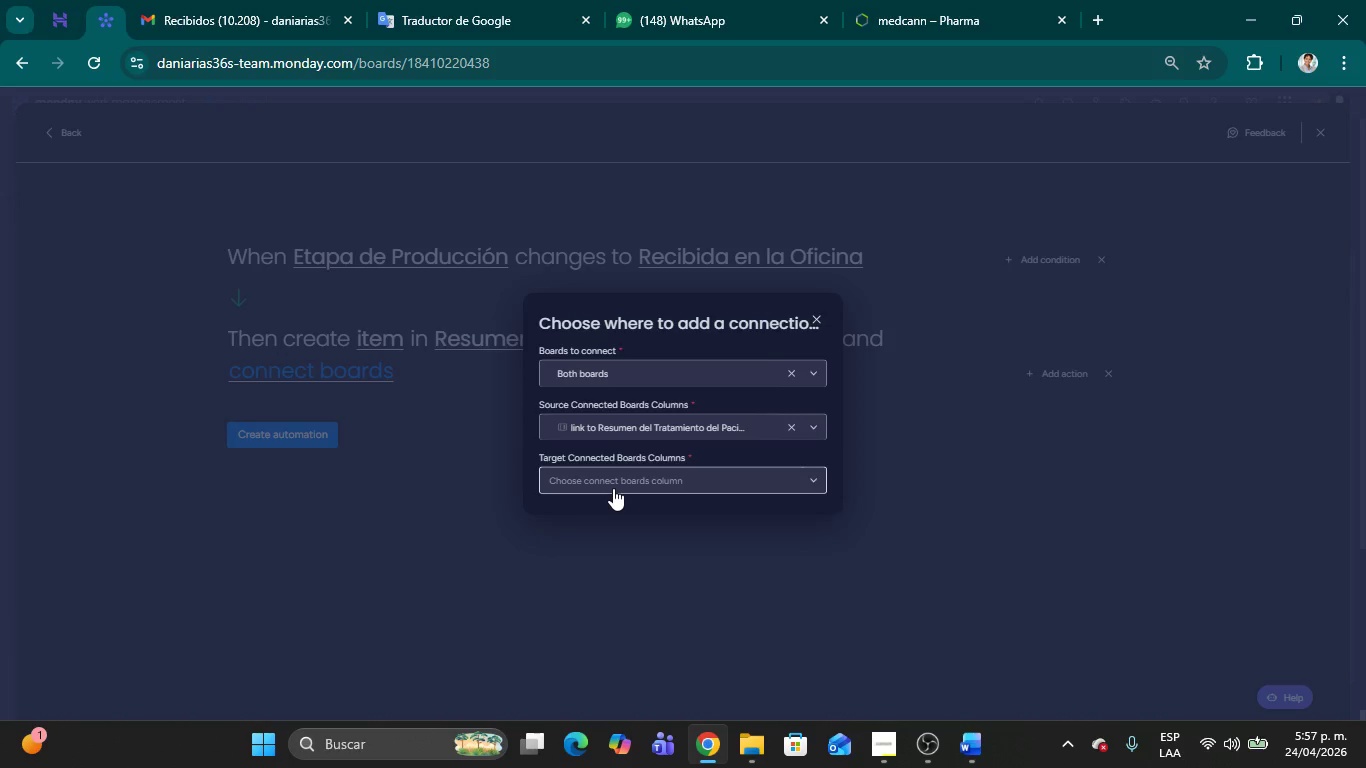 
wait(8.25)
 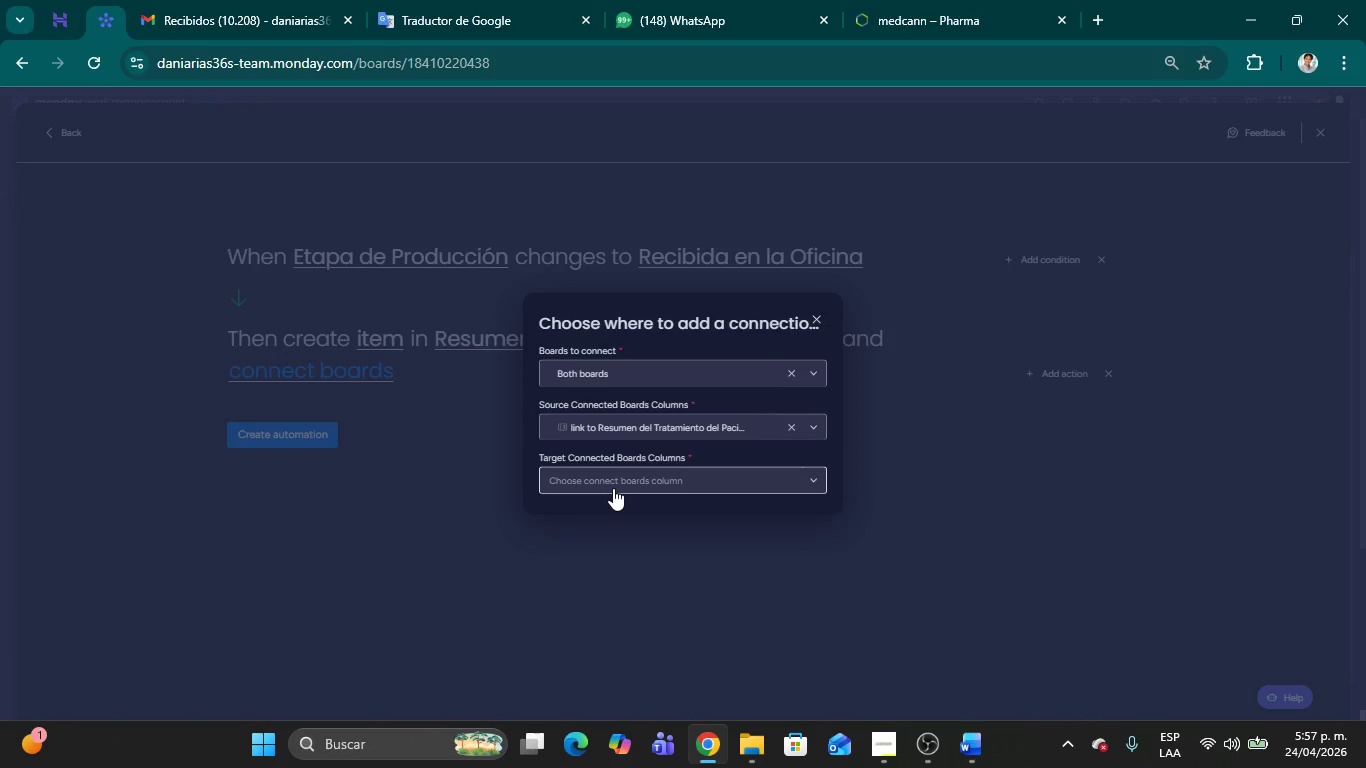 
left_click([613, 478])
 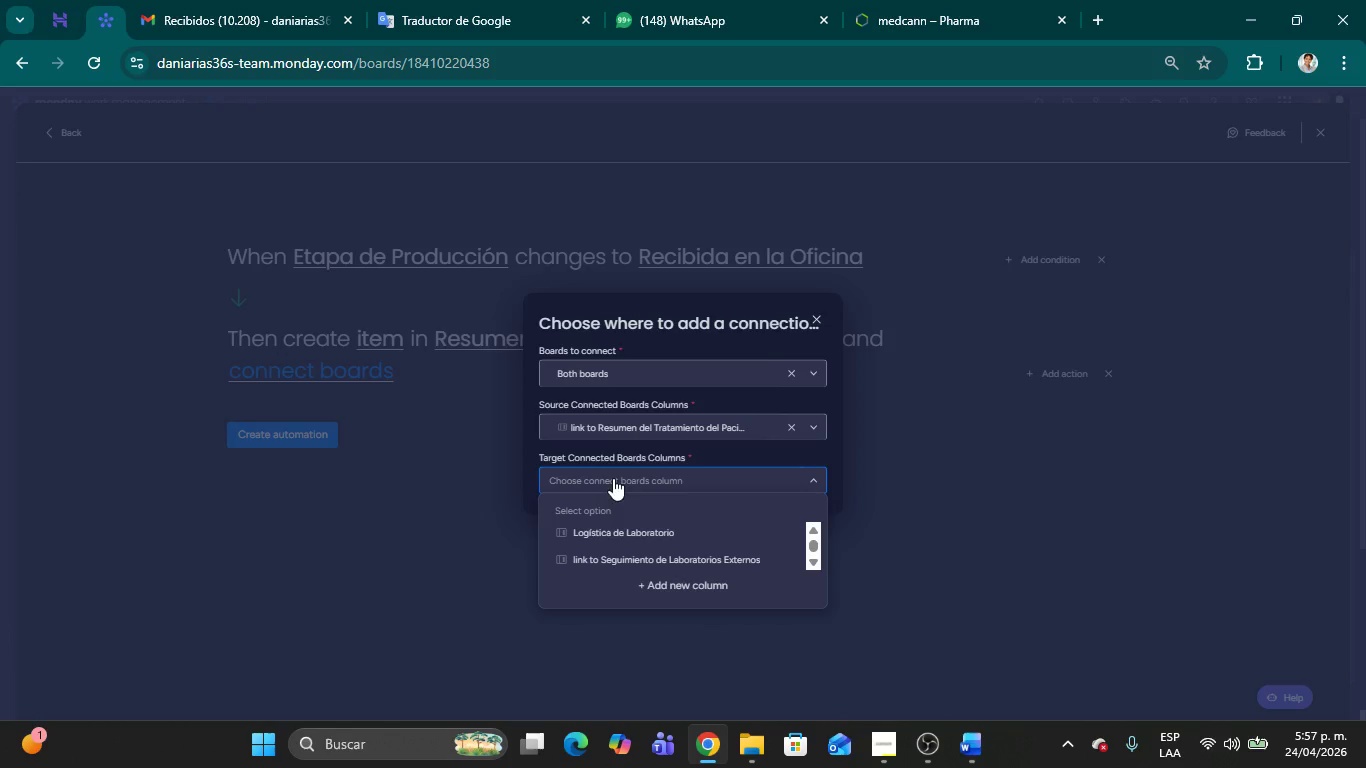 
left_click([622, 550])
 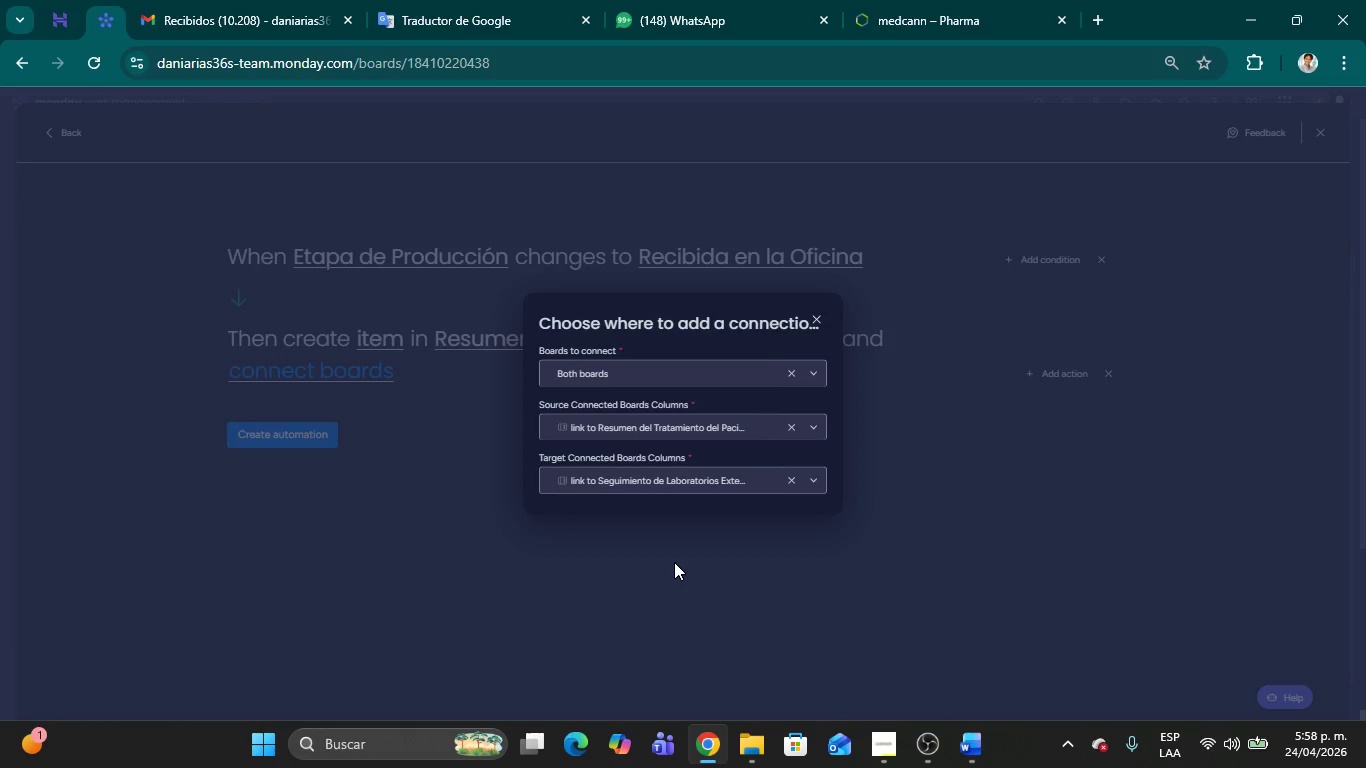 
wait(36.17)
 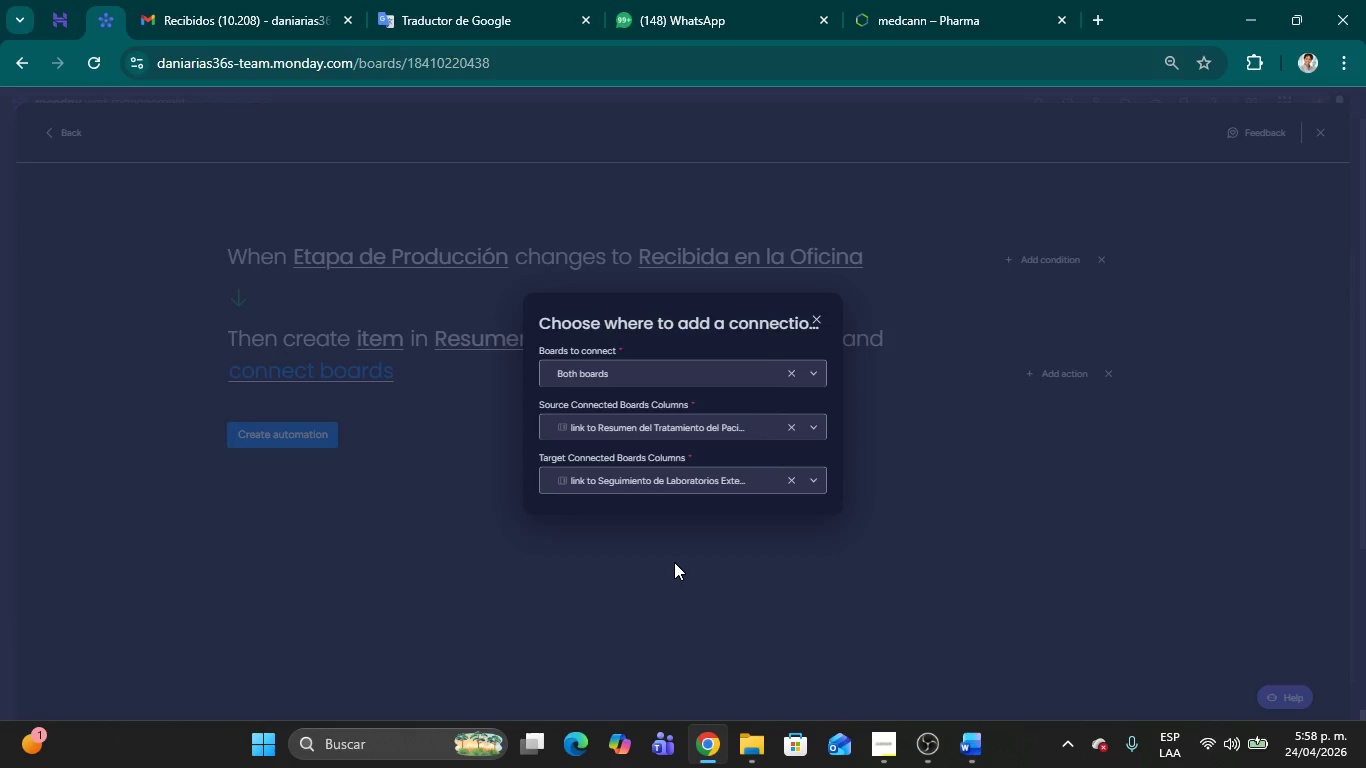 
left_click([674, 562])
 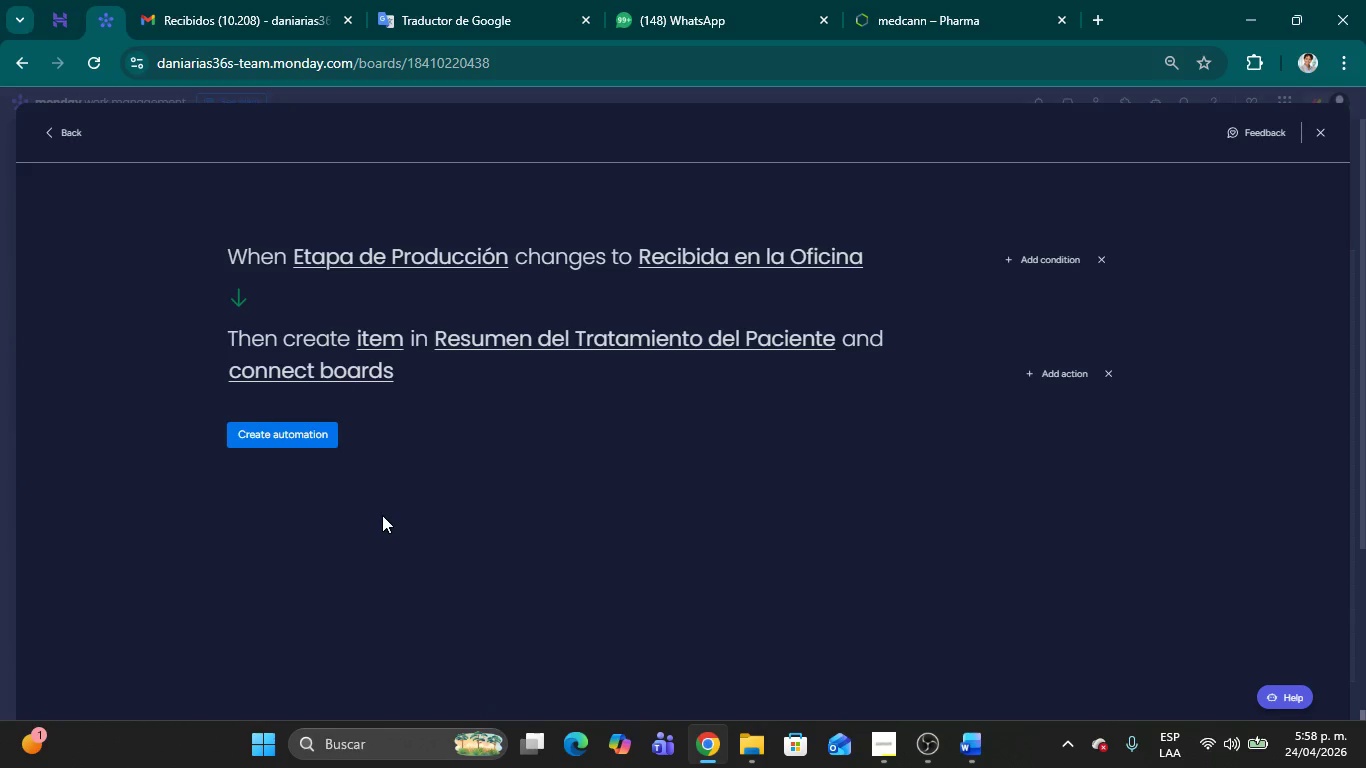 
wait(23.8)
 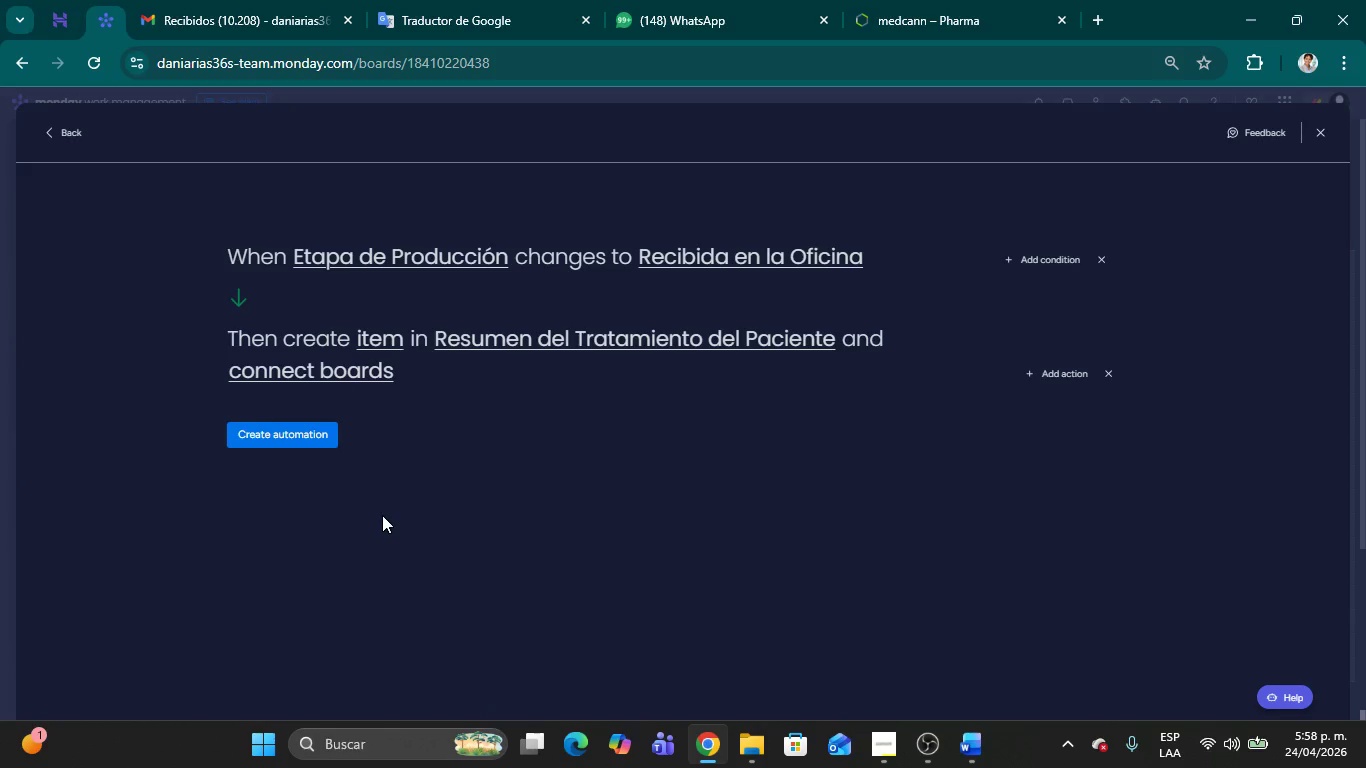 
left_click([307, 432])
 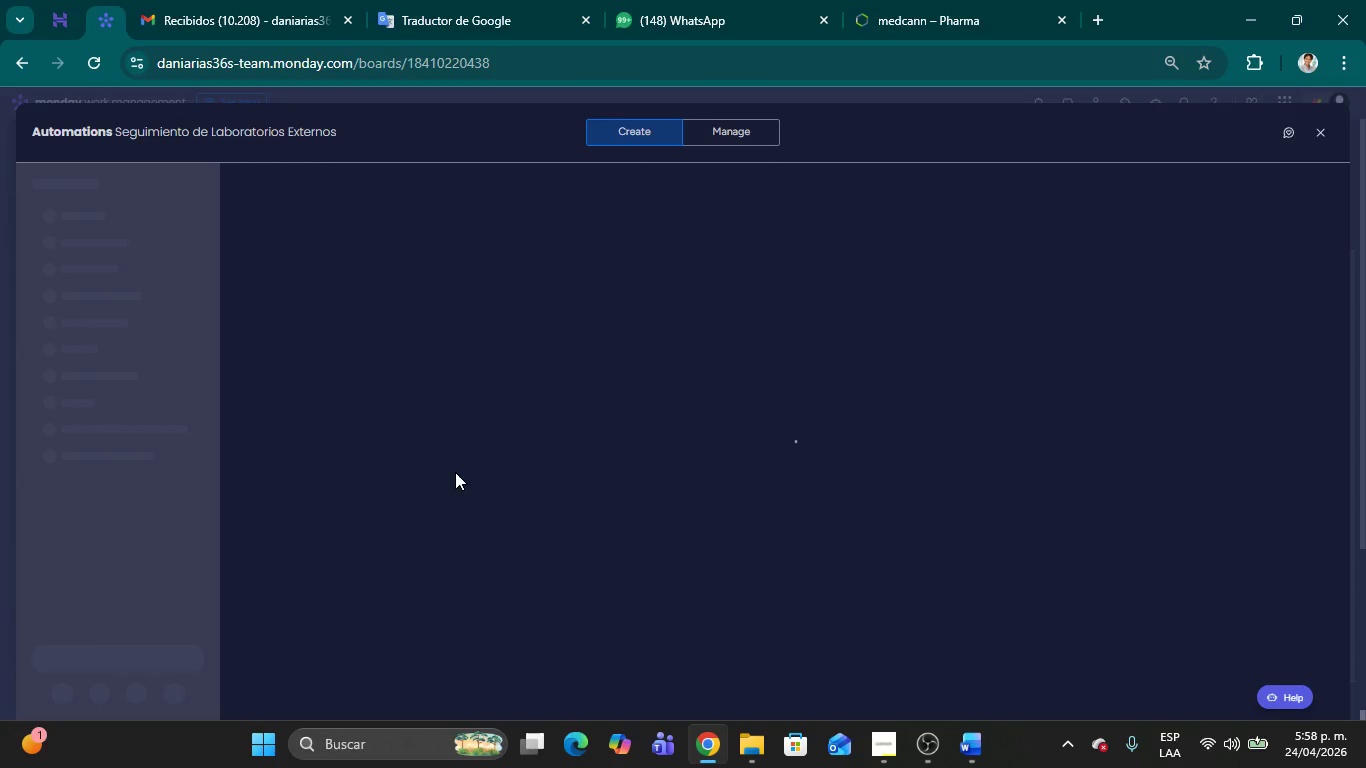 
mouse_move([686, 488])
 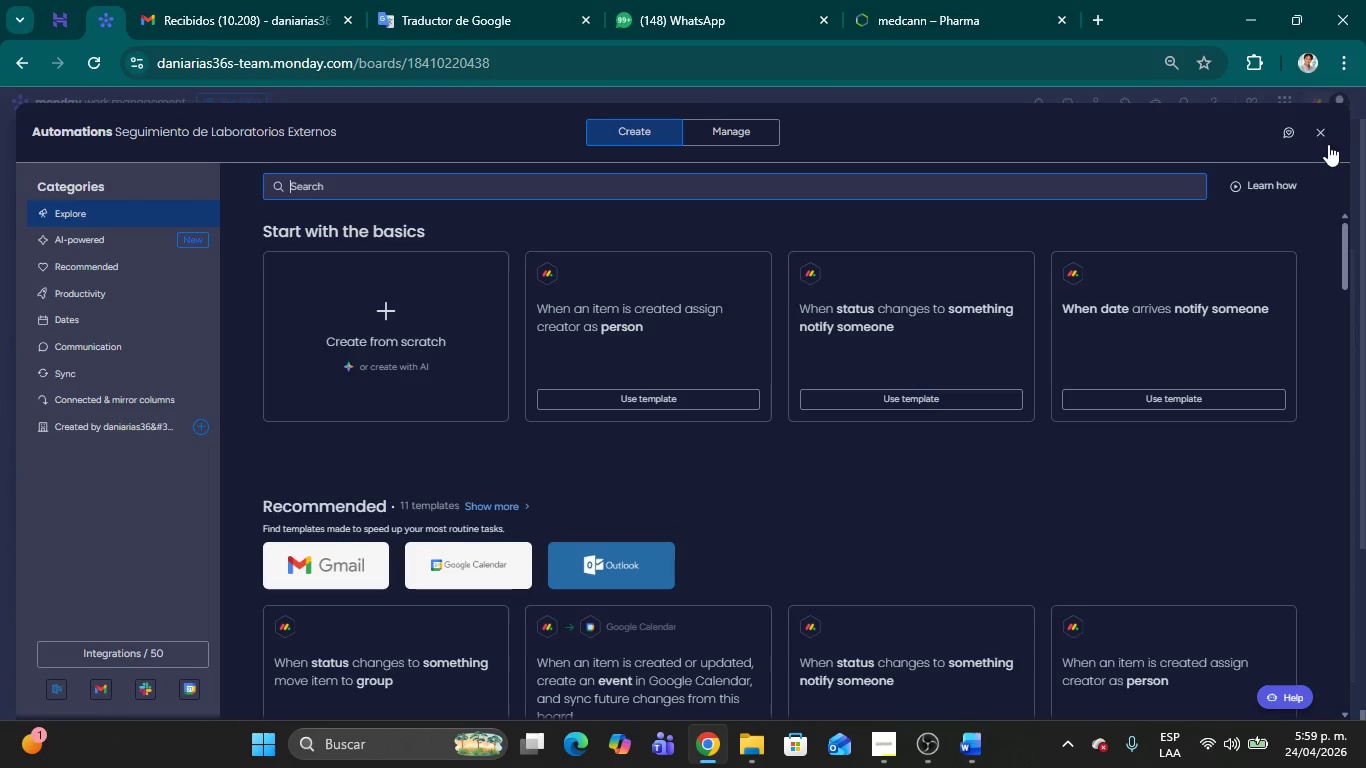 
left_click([1326, 141])
 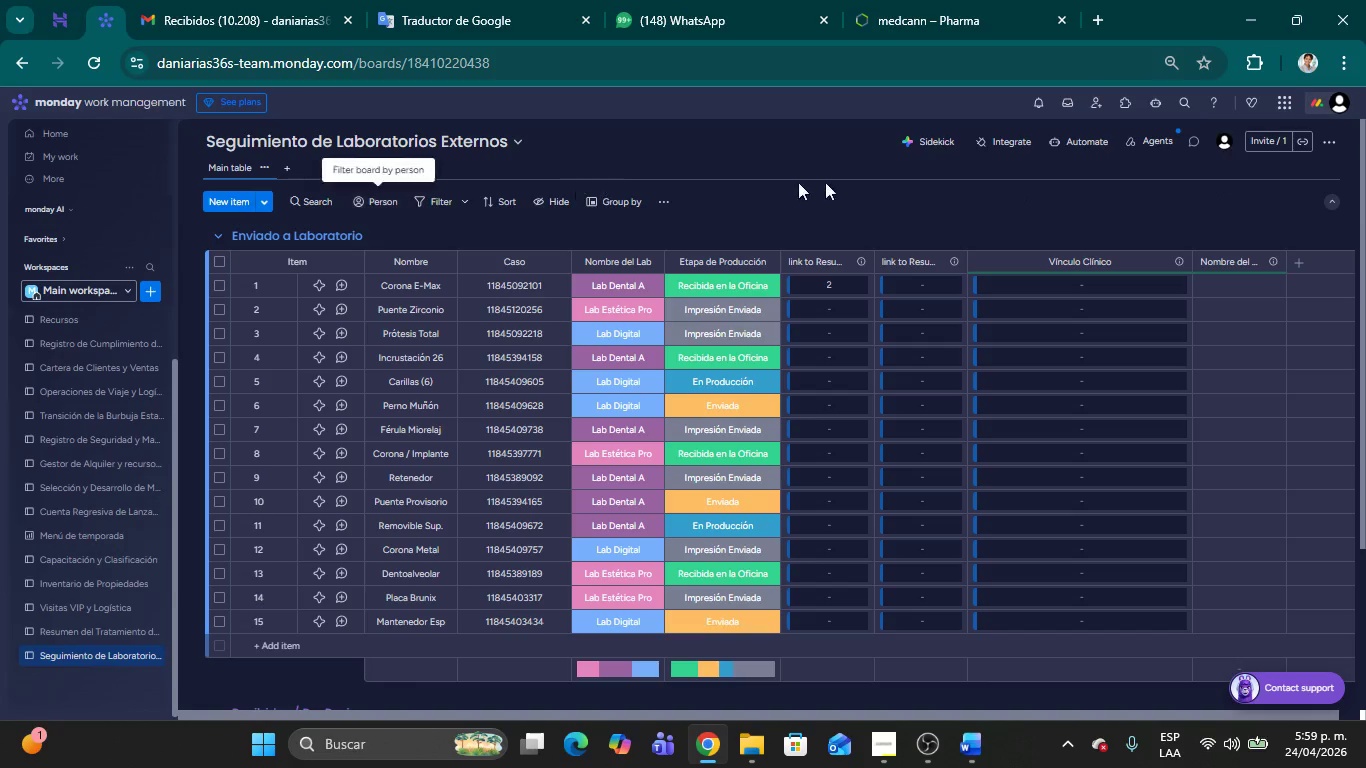 
left_click([1089, 146])
 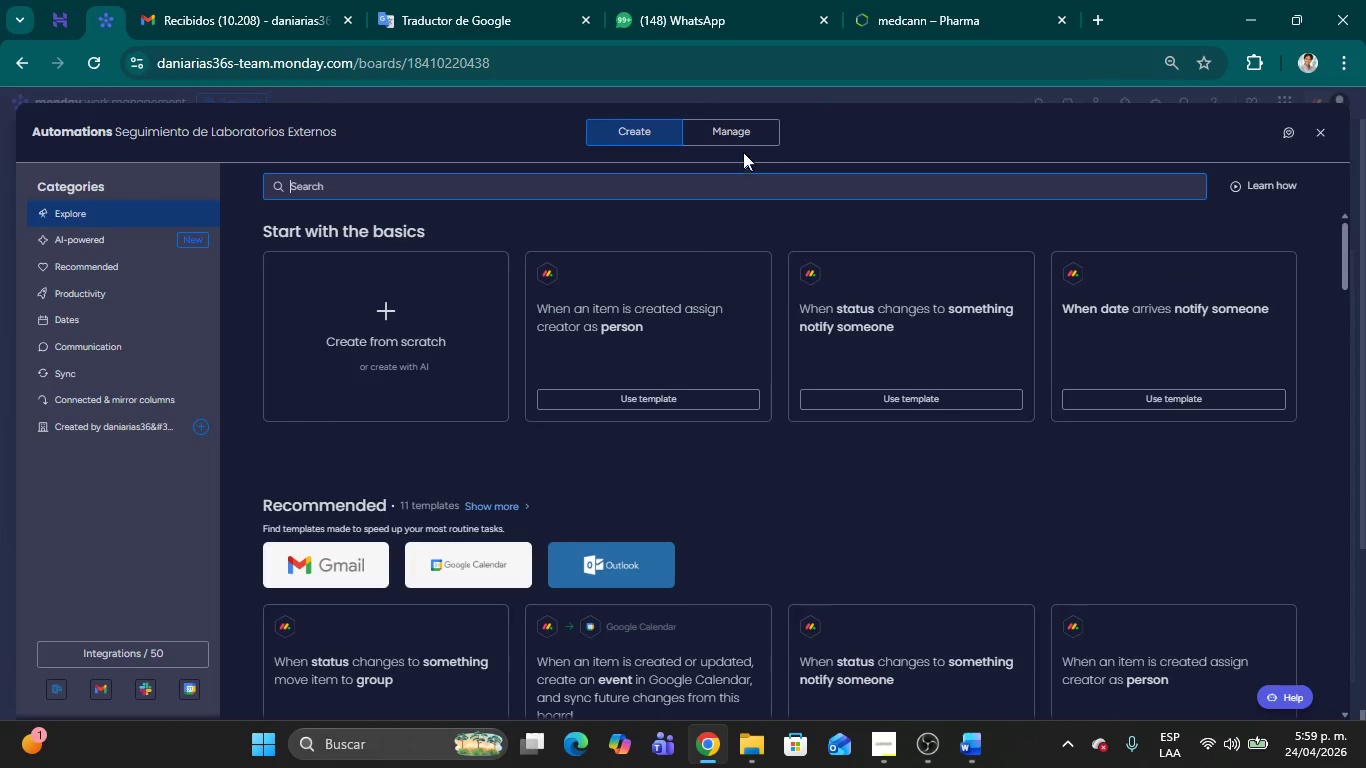 
left_click([738, 138])
 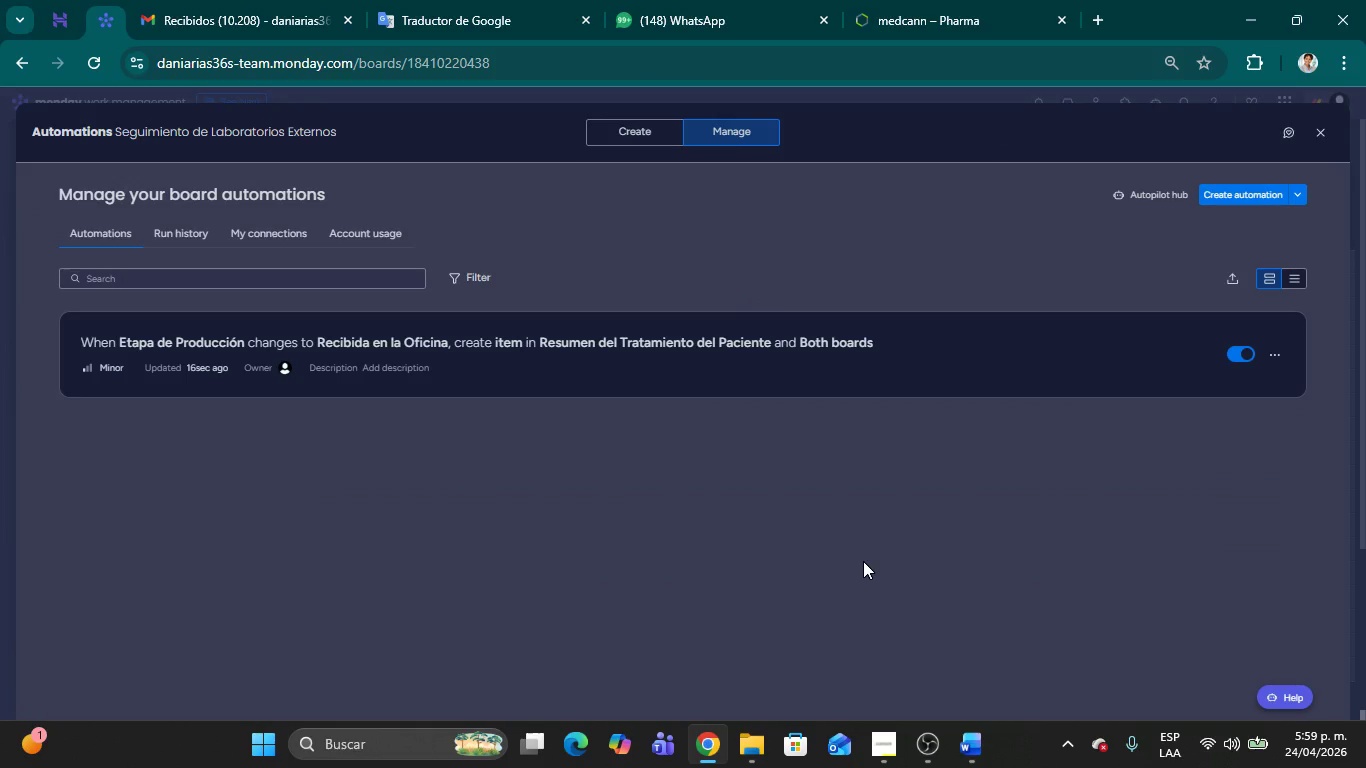 
left_click([701, 531])
 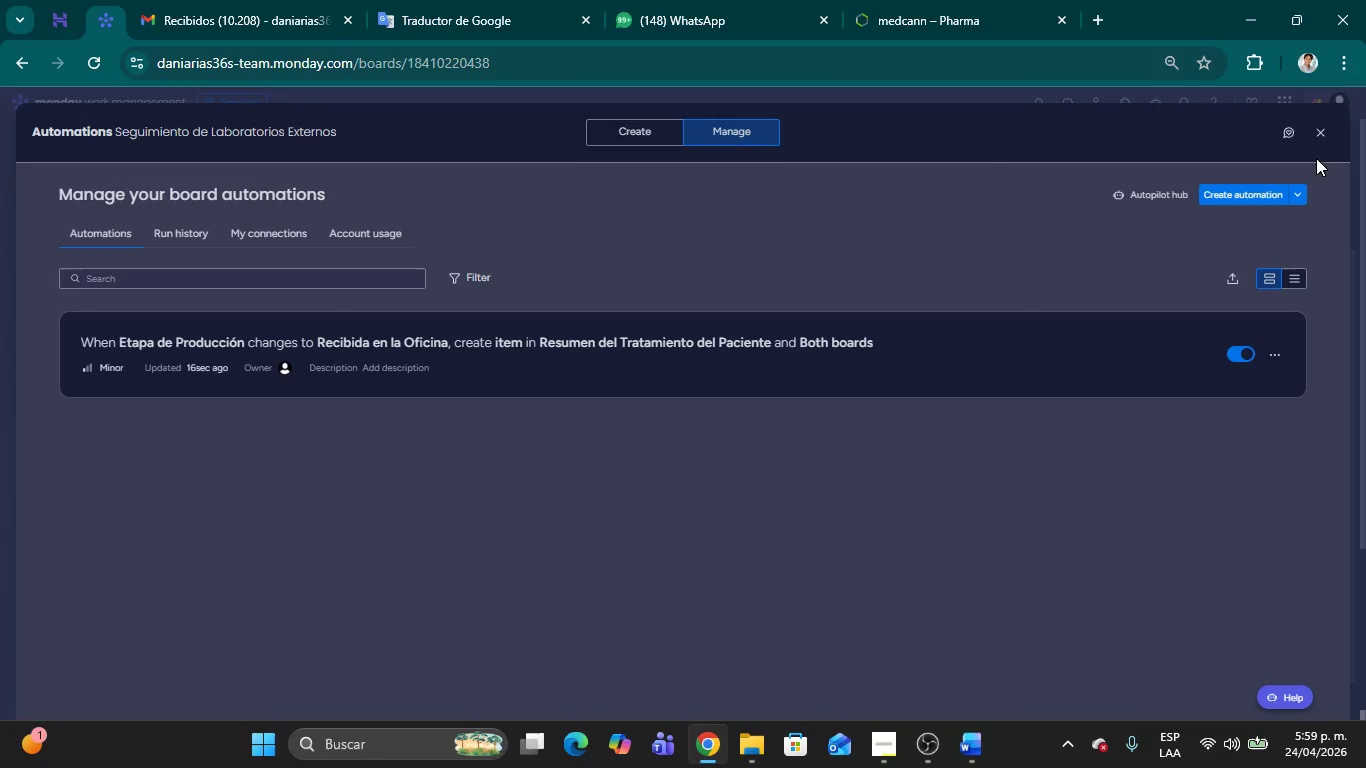 
left_click([1319, 132])
 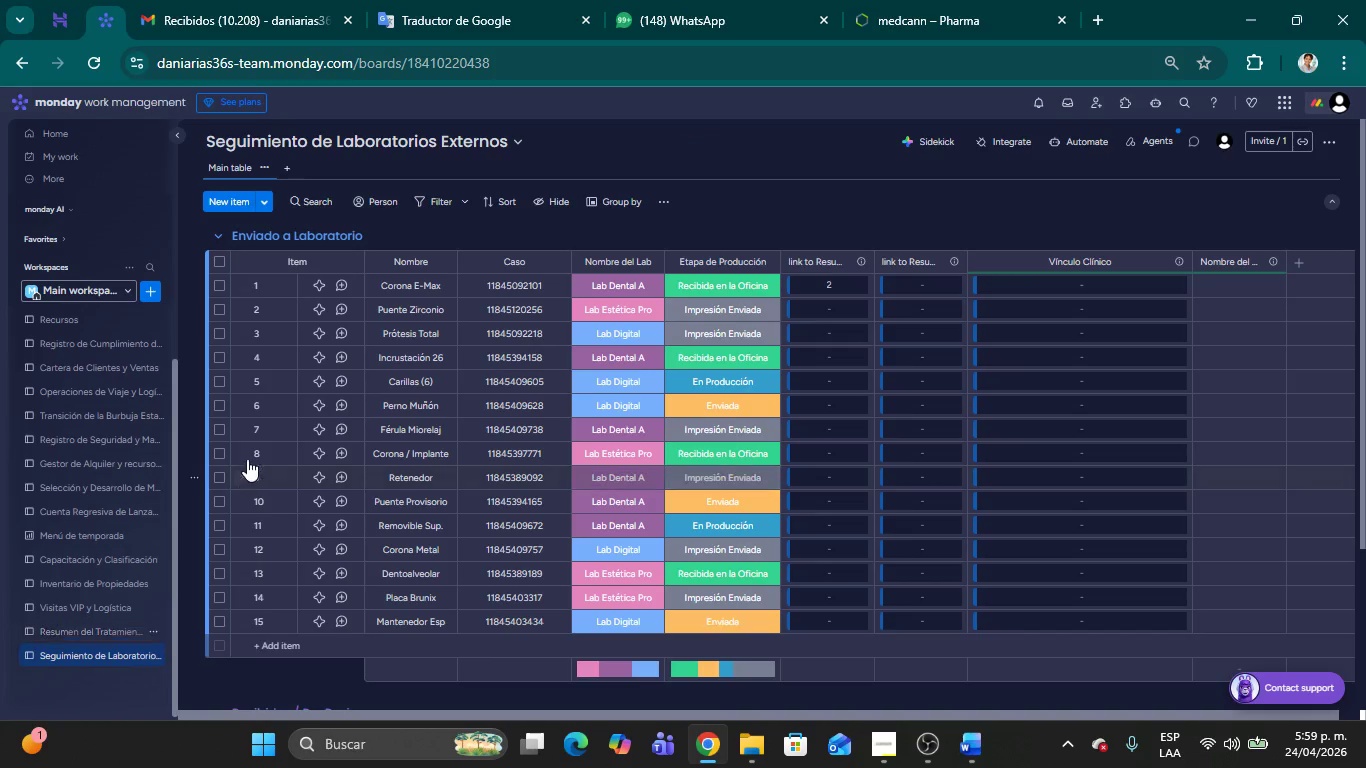 
mouse_move([128, 627])
 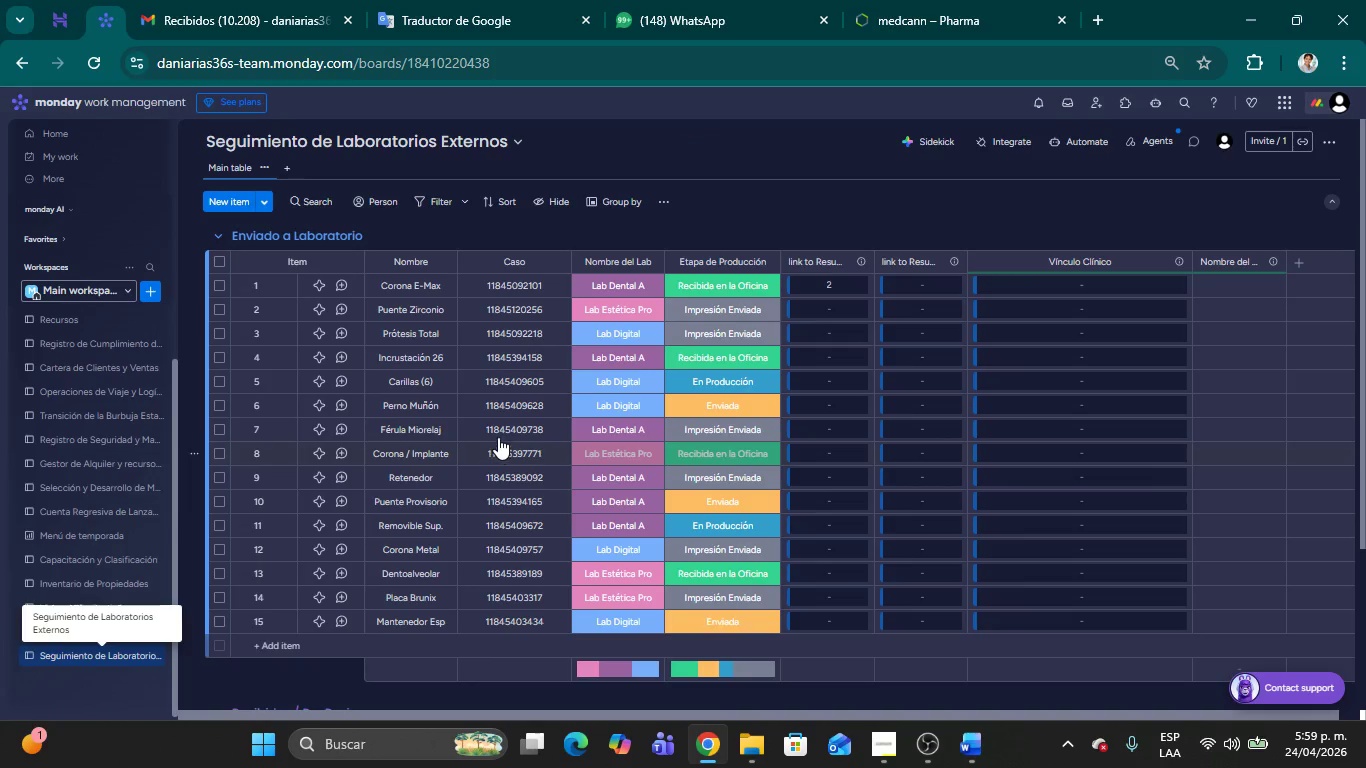 
scroll: coordinate [443, 505], scroll_direction: up, amount: 13.0
 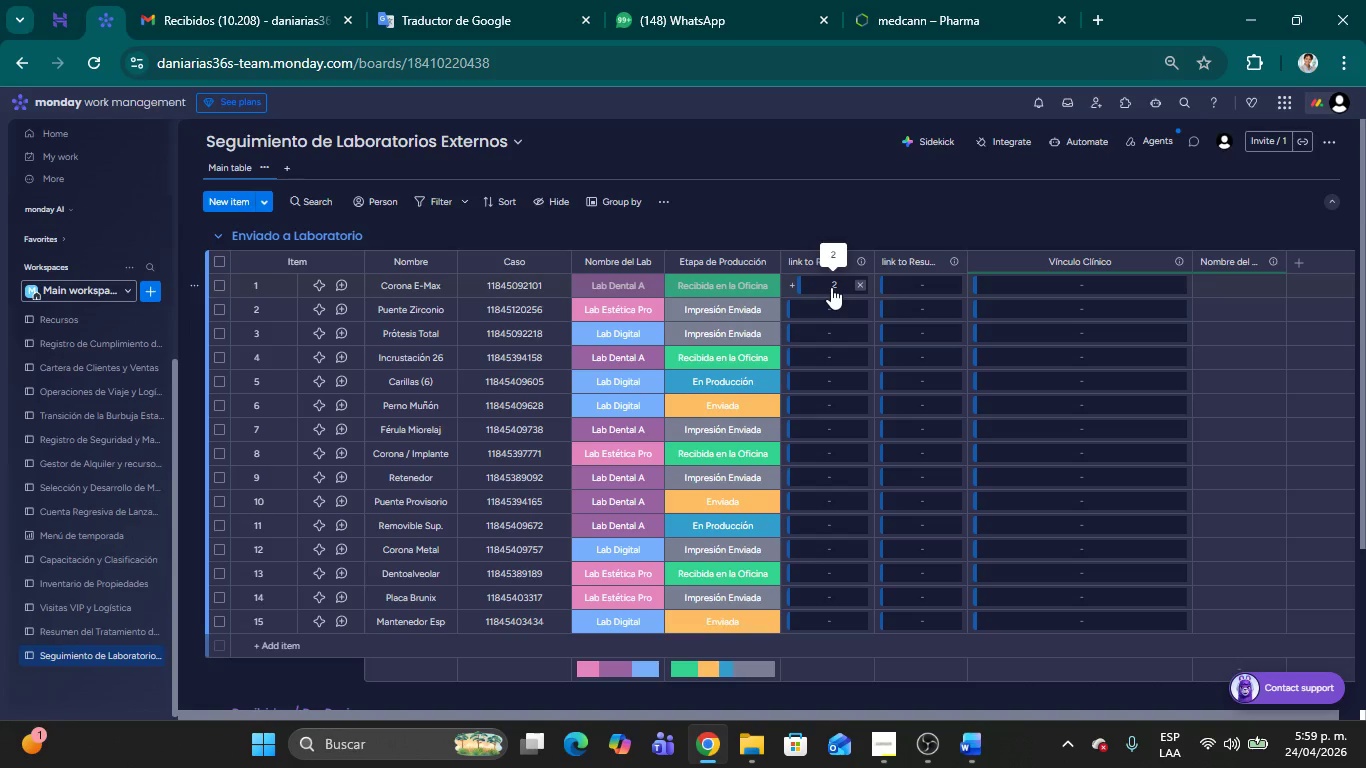 
left_click([831, 287])
 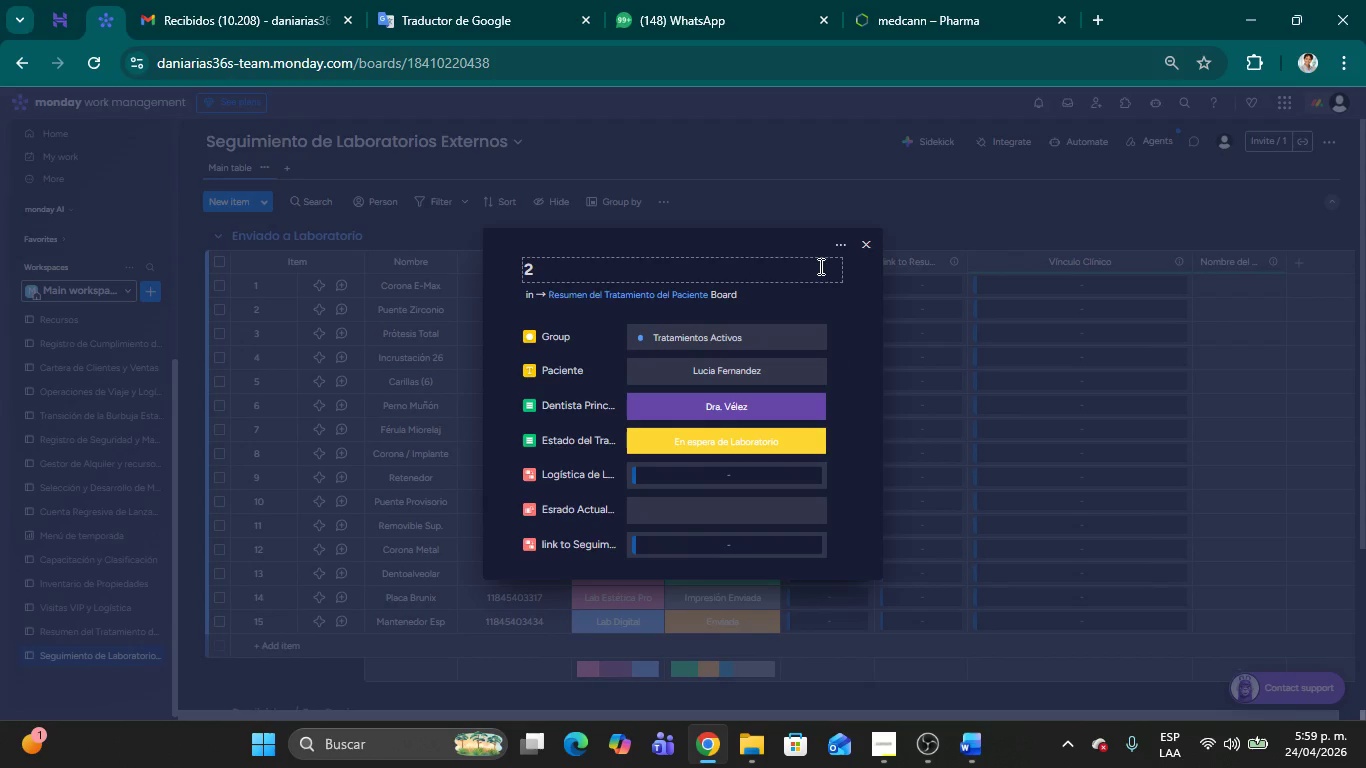 
left_click([869, 238])
 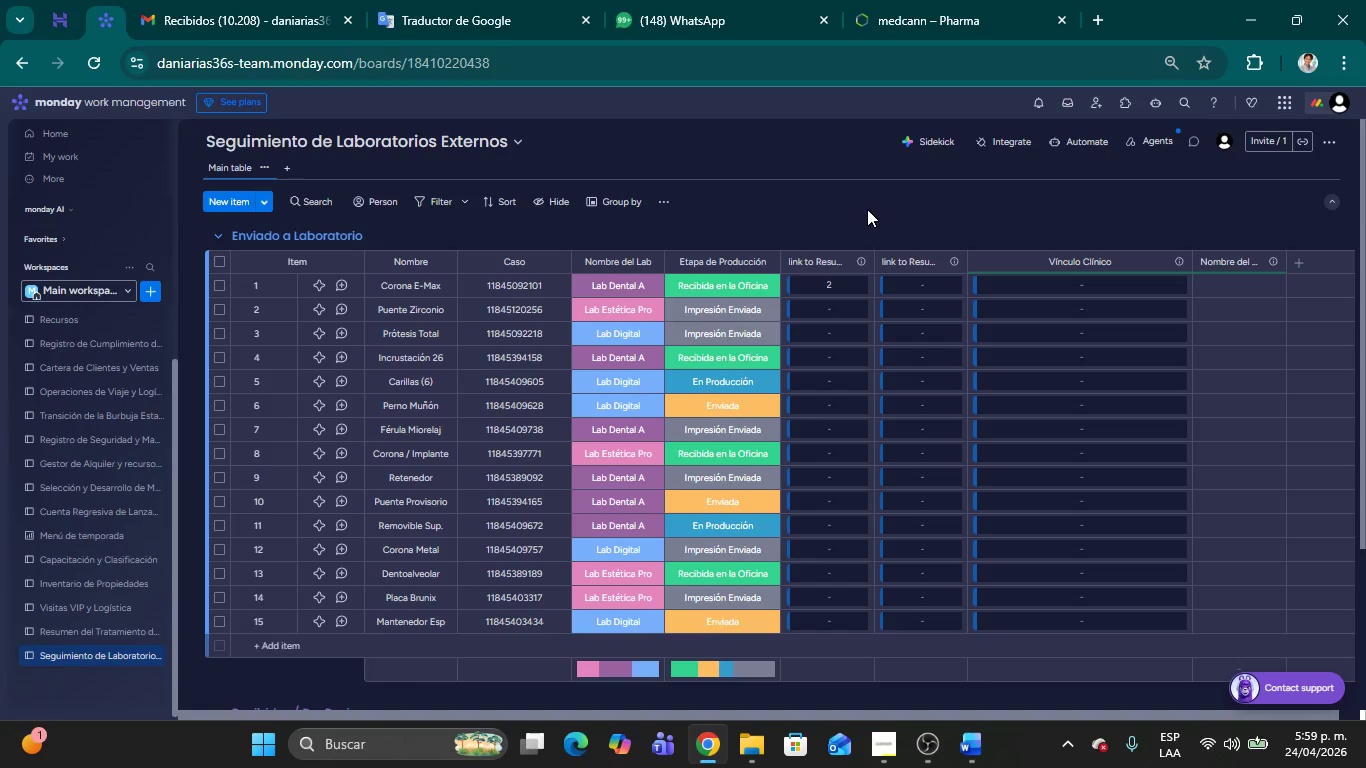 
wait(7.6)
 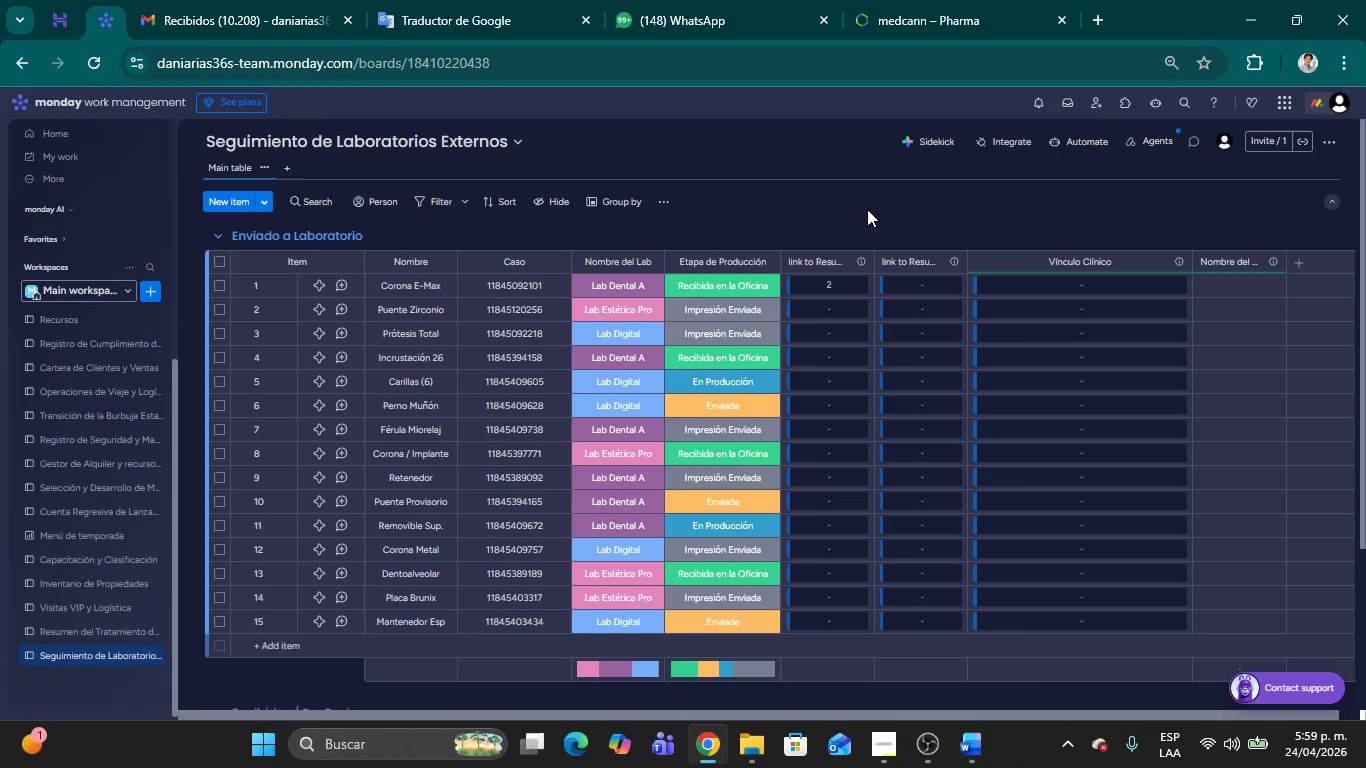 
mouse_move([756, 305])
 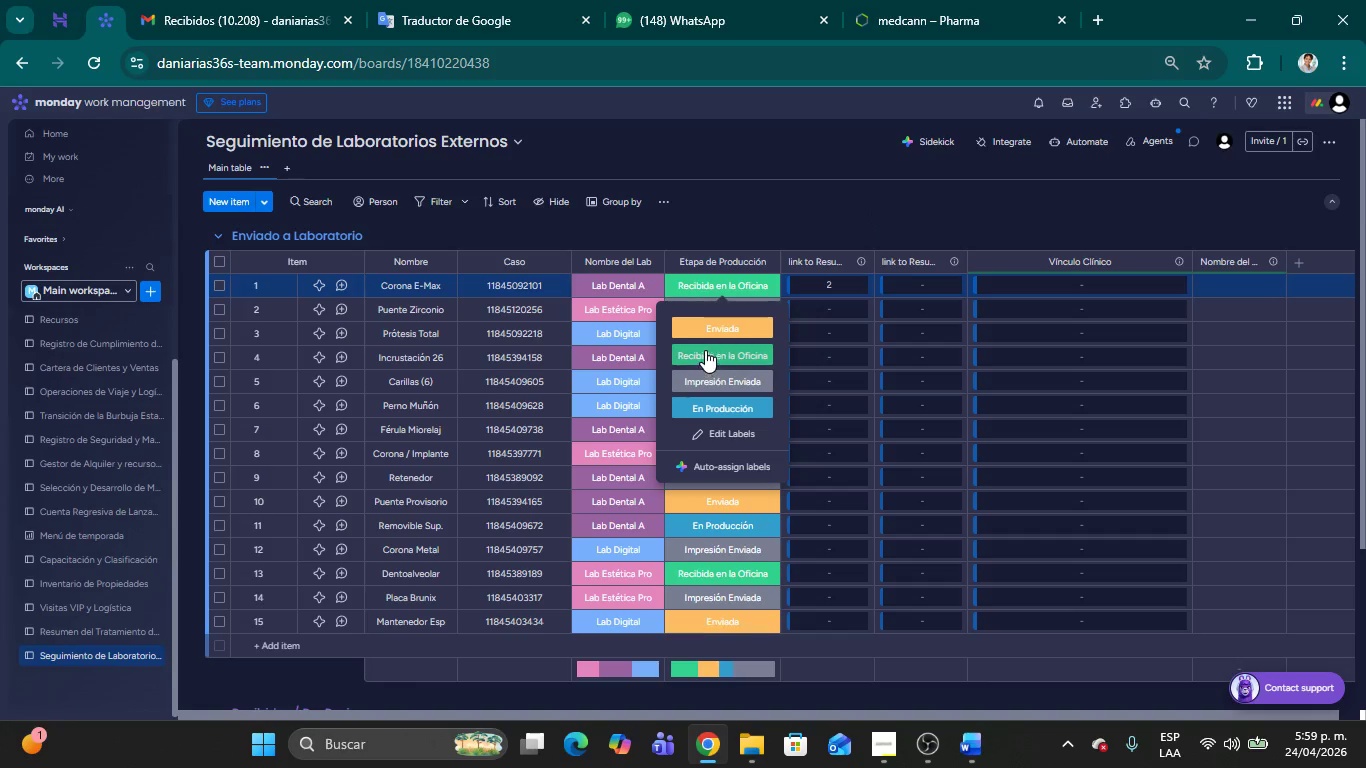 
left_click([705, 350])
 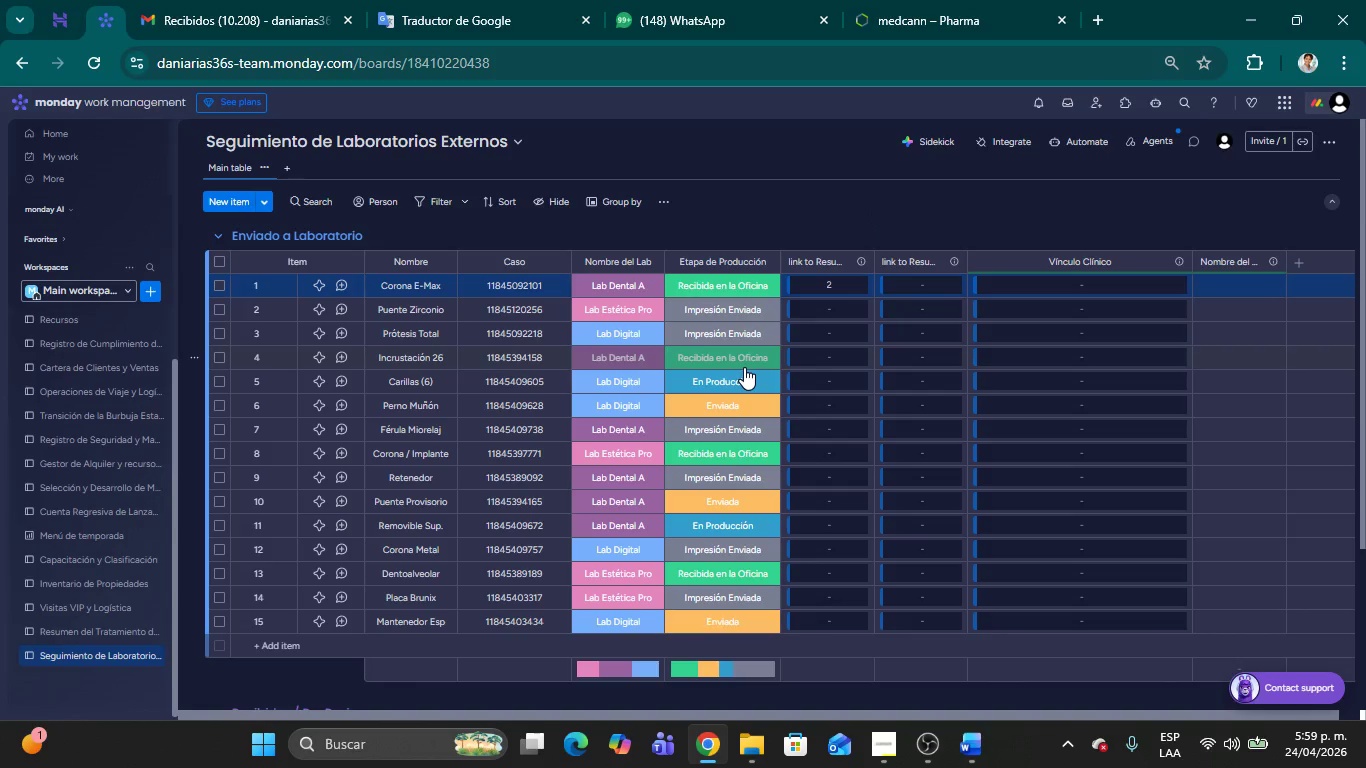 
wait(5.73)
 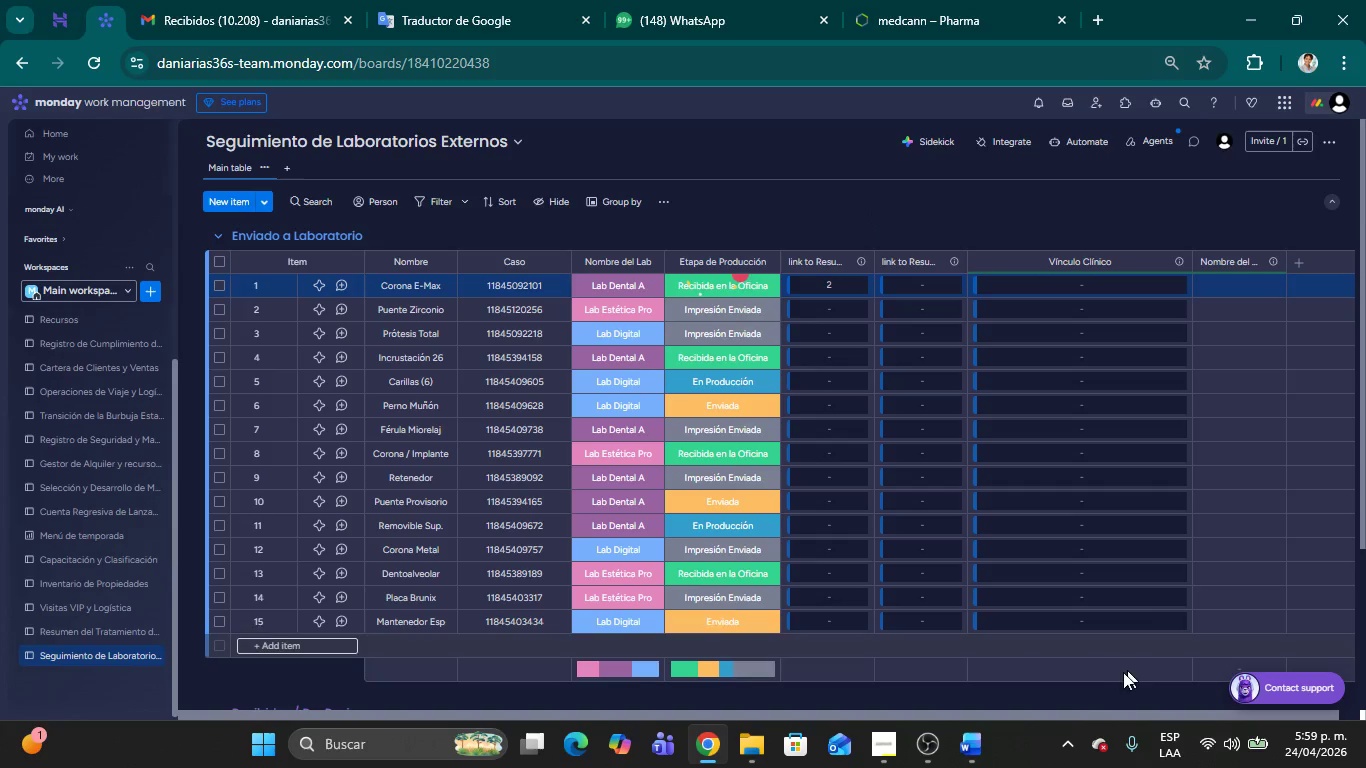 
left_click([730, 329])
 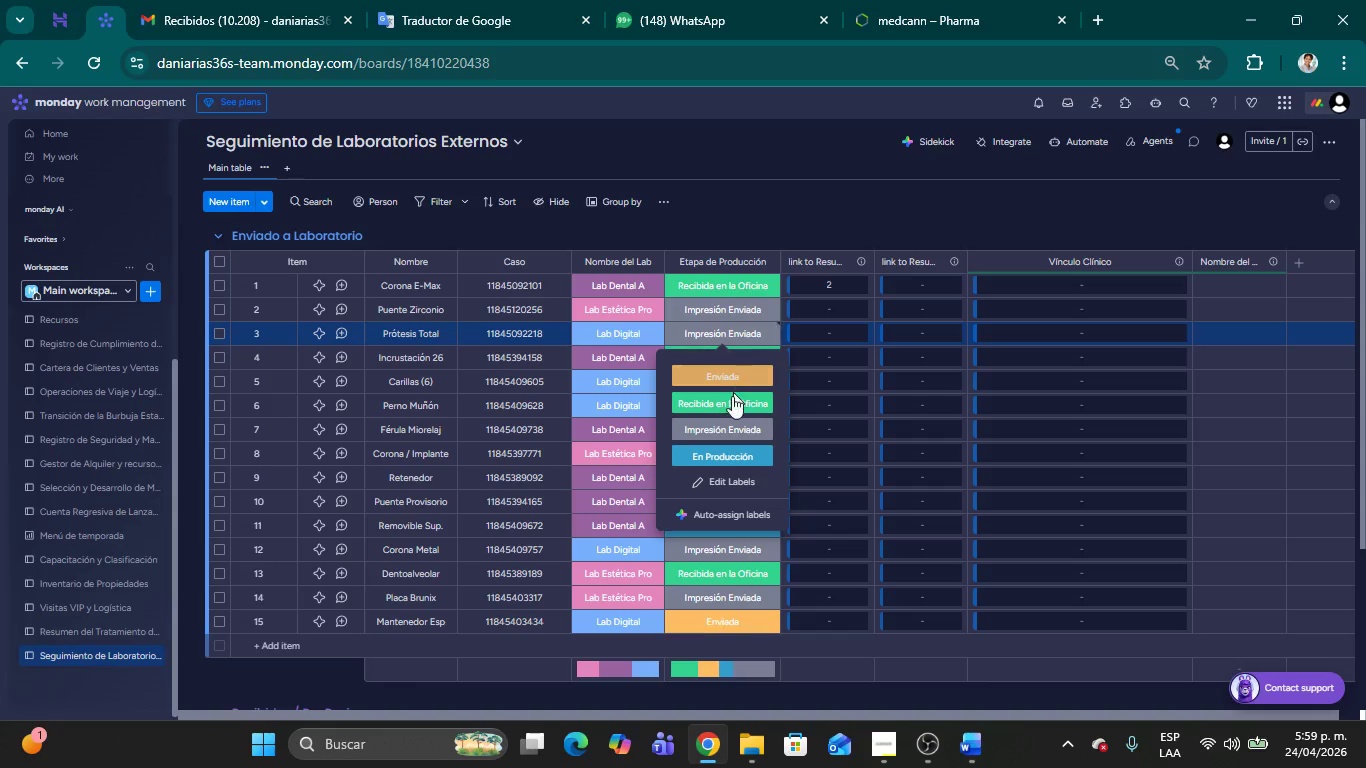 
left_click([730, 400])
 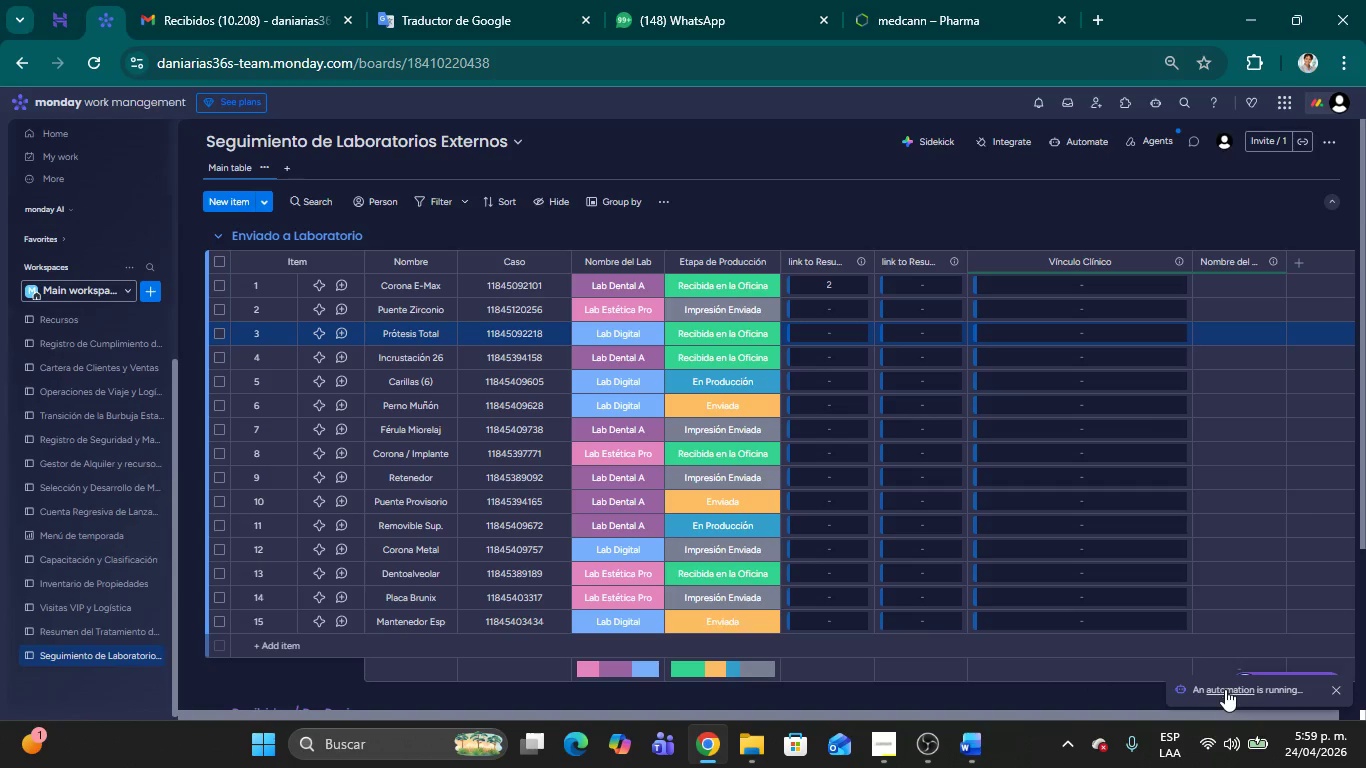 
wait(6.43)
 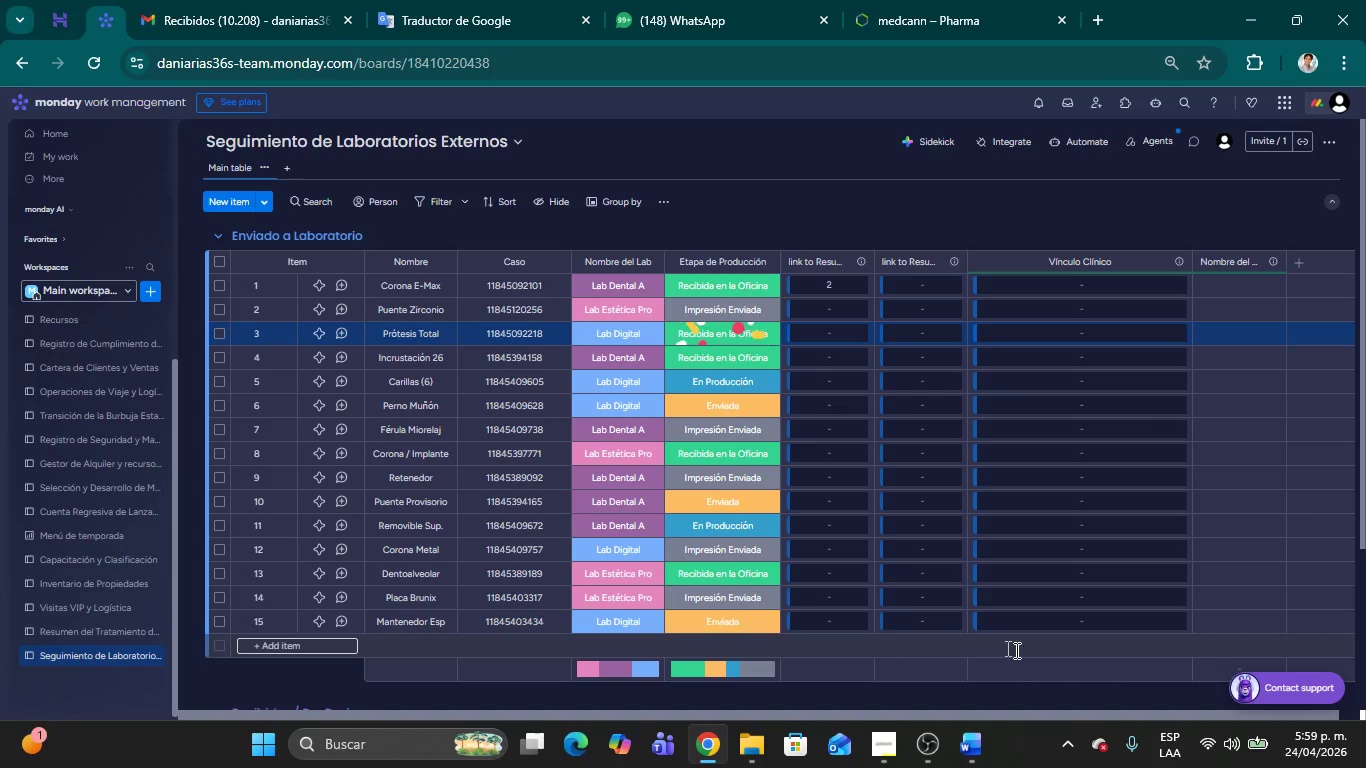 
mouse_move([854, 282])
 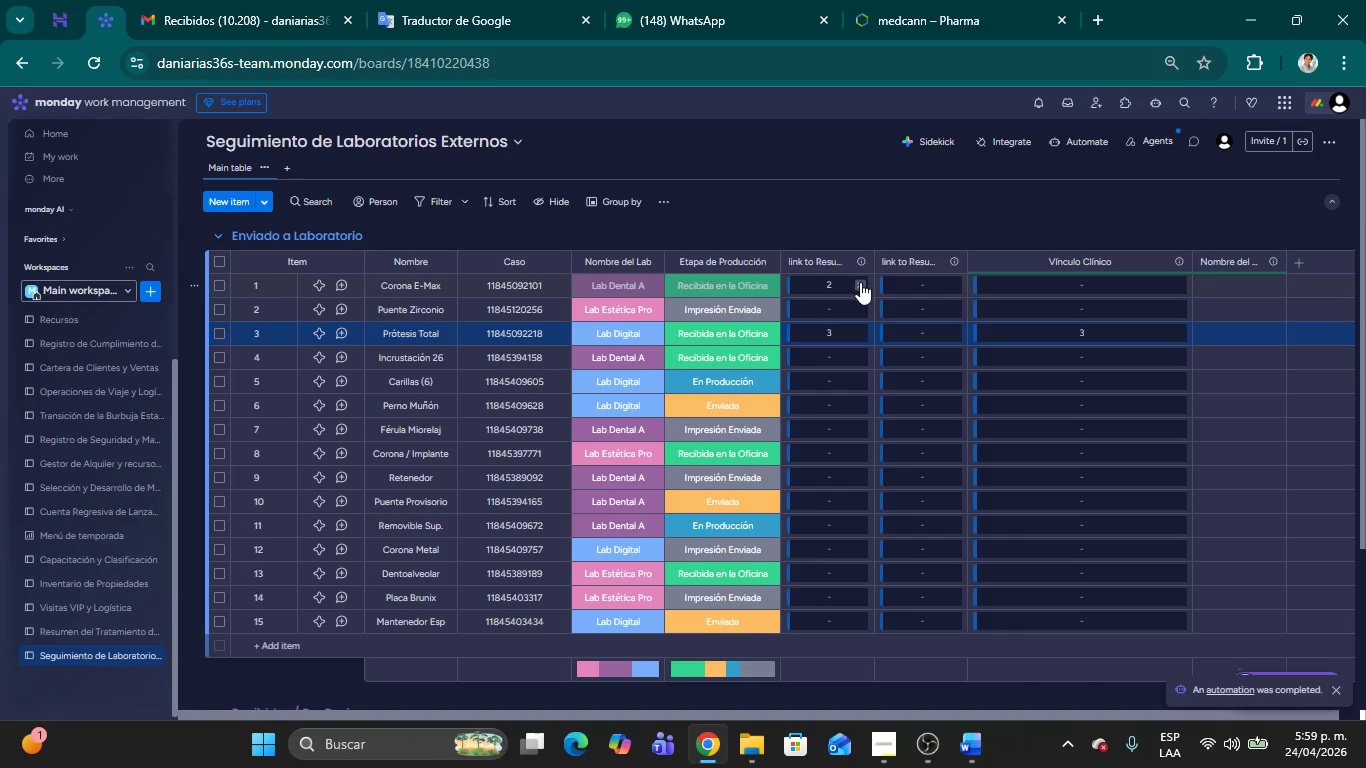 
left_click([860, 282])
 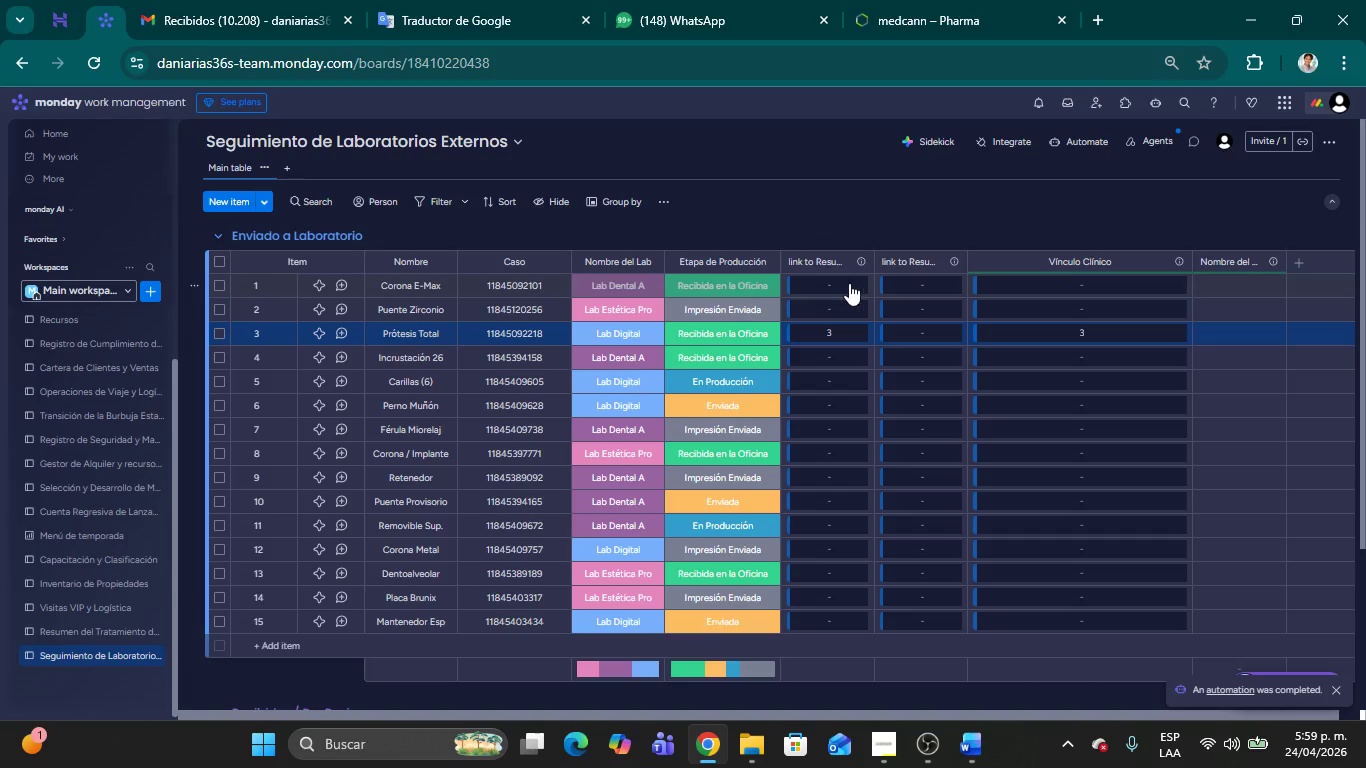 
left_click([848, 283])
 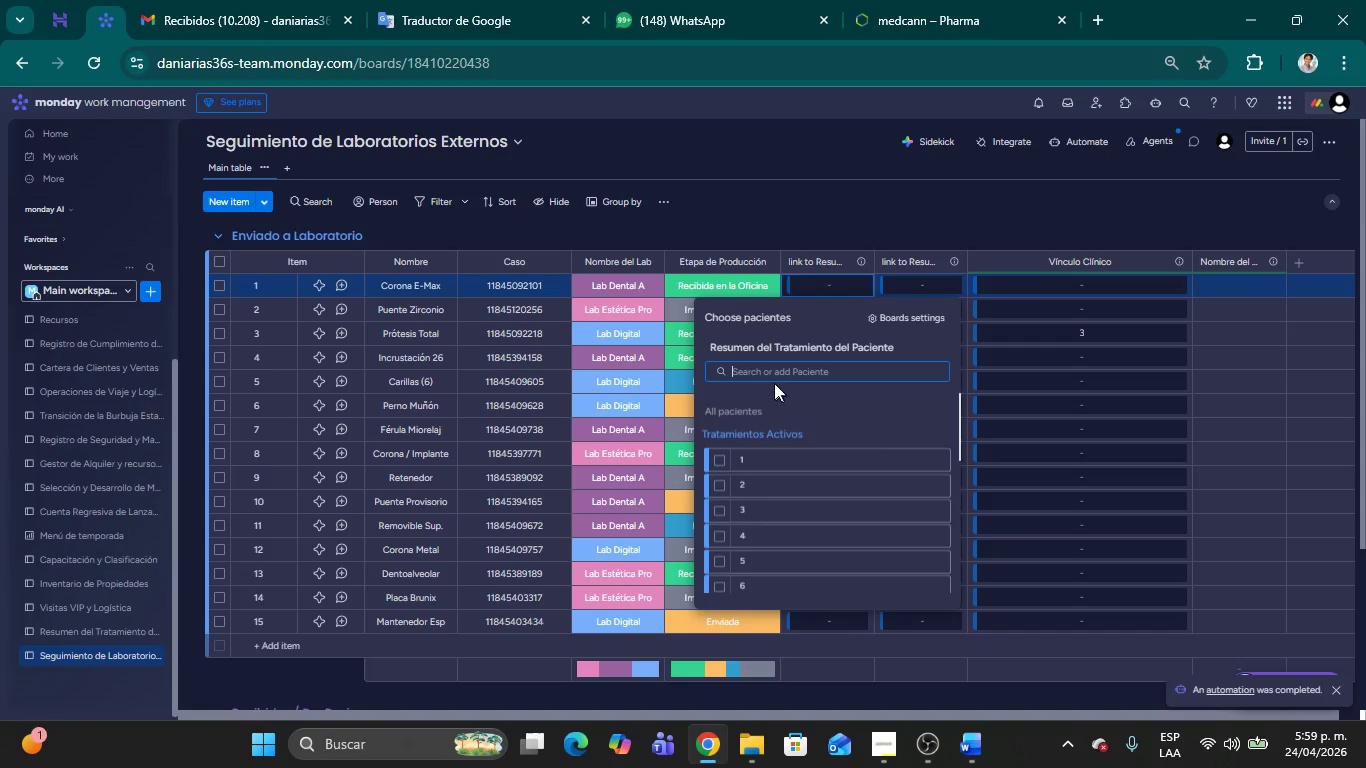 
left_click([761, 374])
 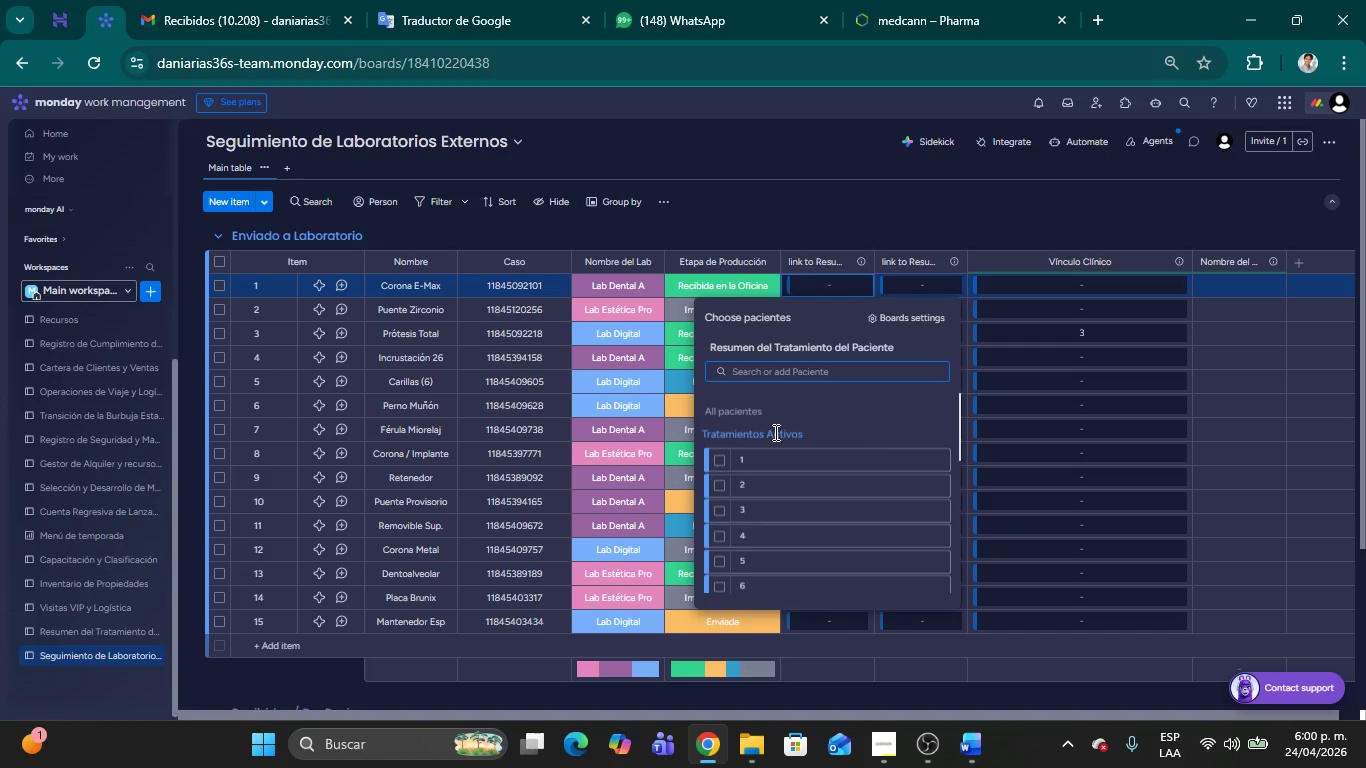 
scroll: coordinate [818, 407], scroll_direction: down, amount: 7.0
 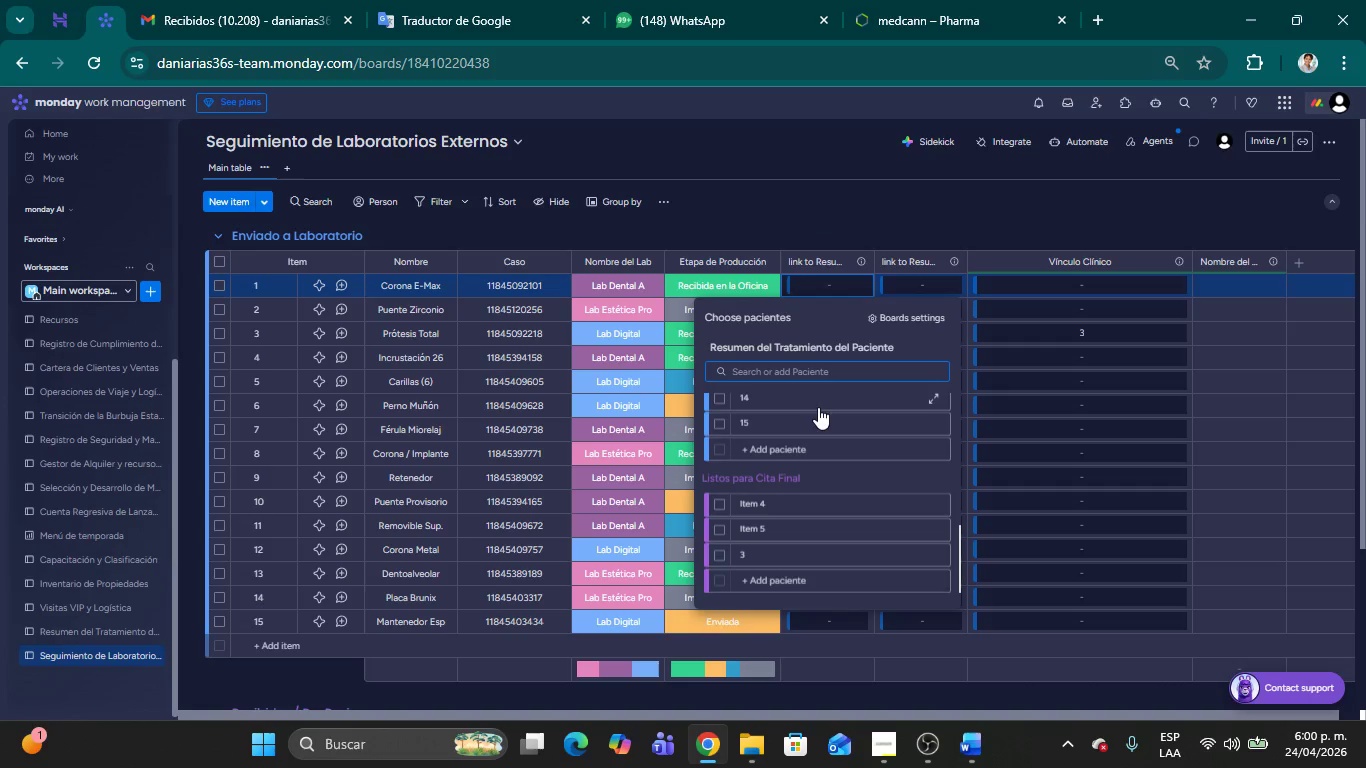 
scroll: coordinate [820, 414], scroll_direction: up, amount: 15.0
 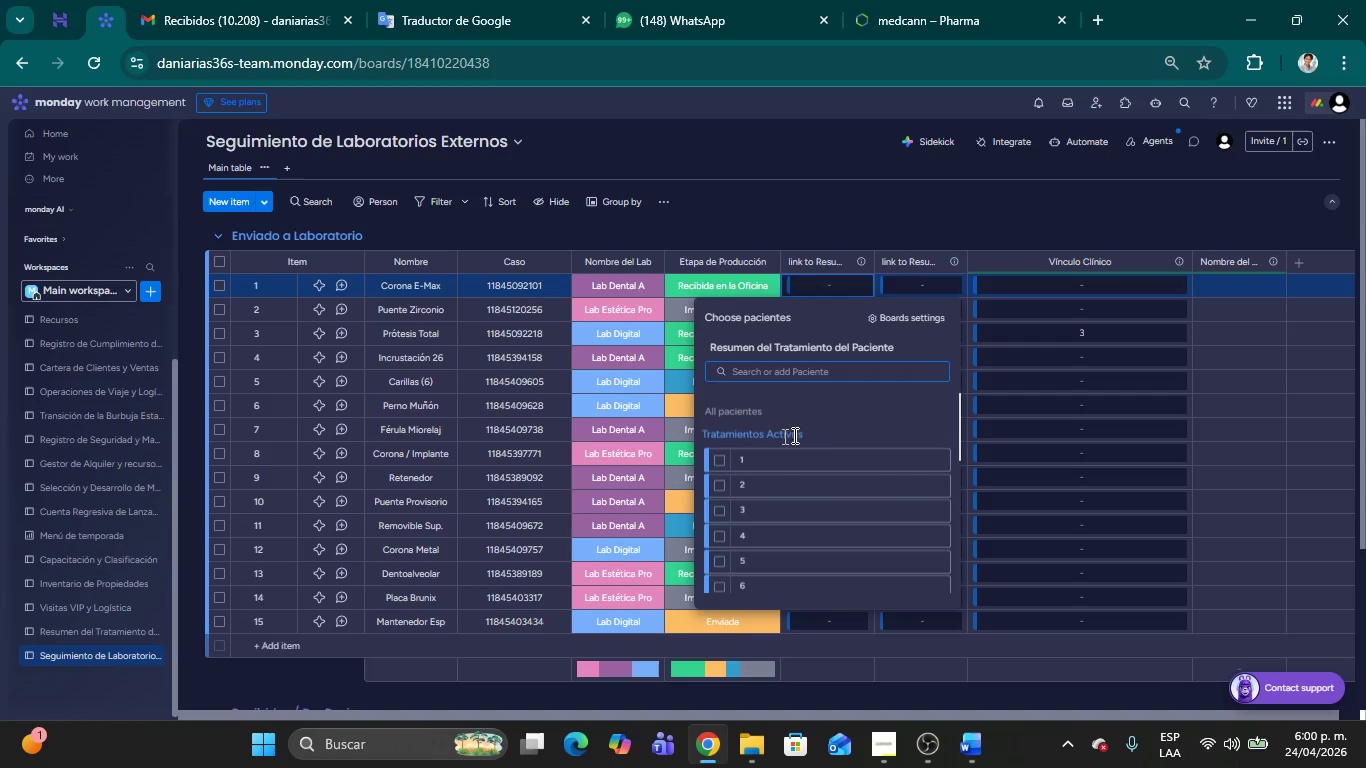 
scroll: coordinate [827, 429], scroll_direction: down, amount: 7.0
 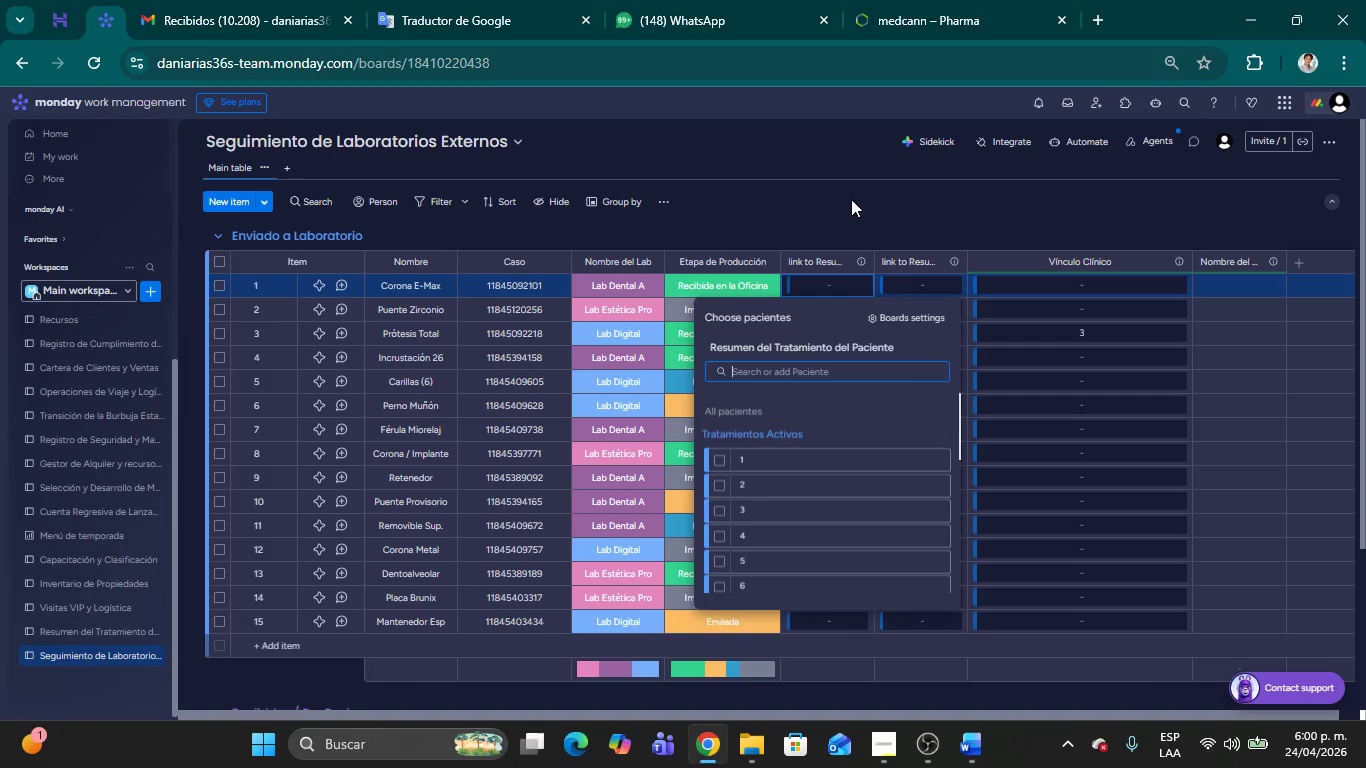 
left_click([851, 198])
 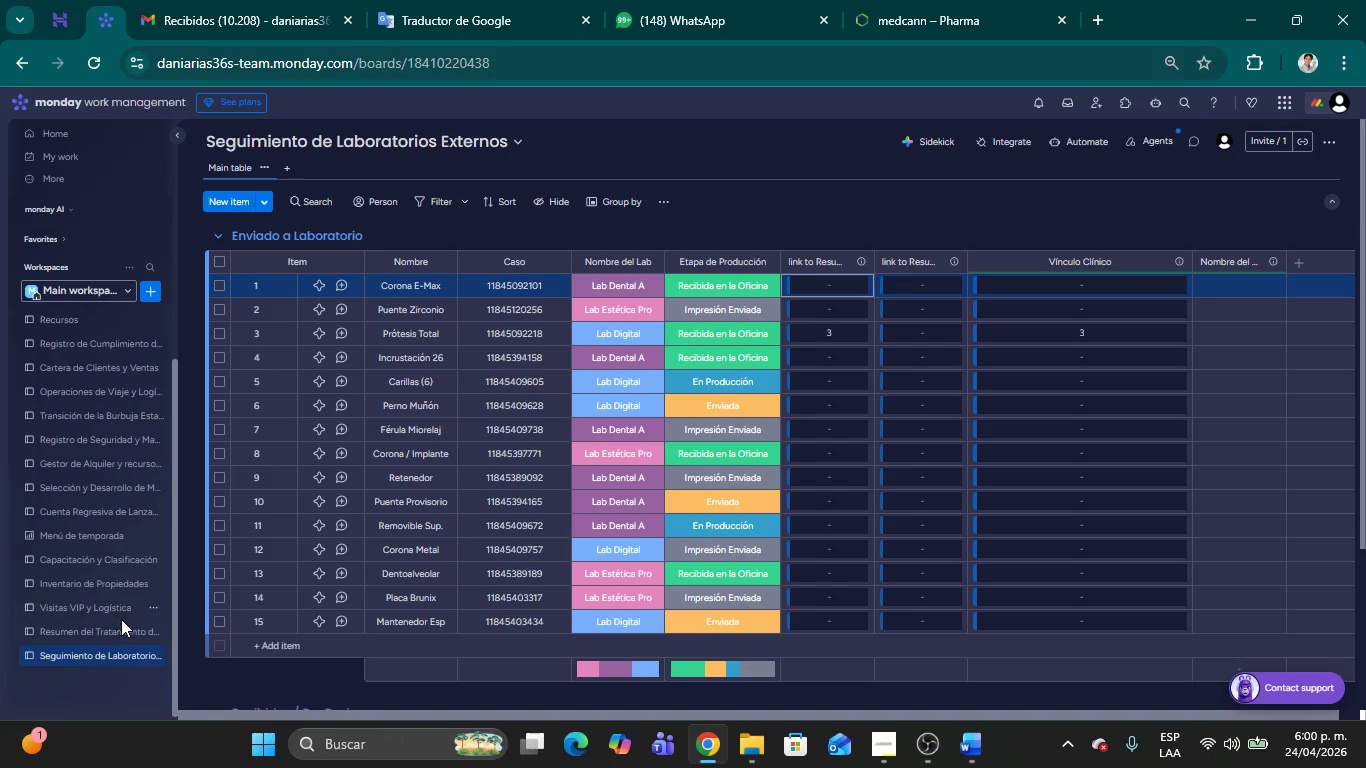 
left_click([118, 626])
 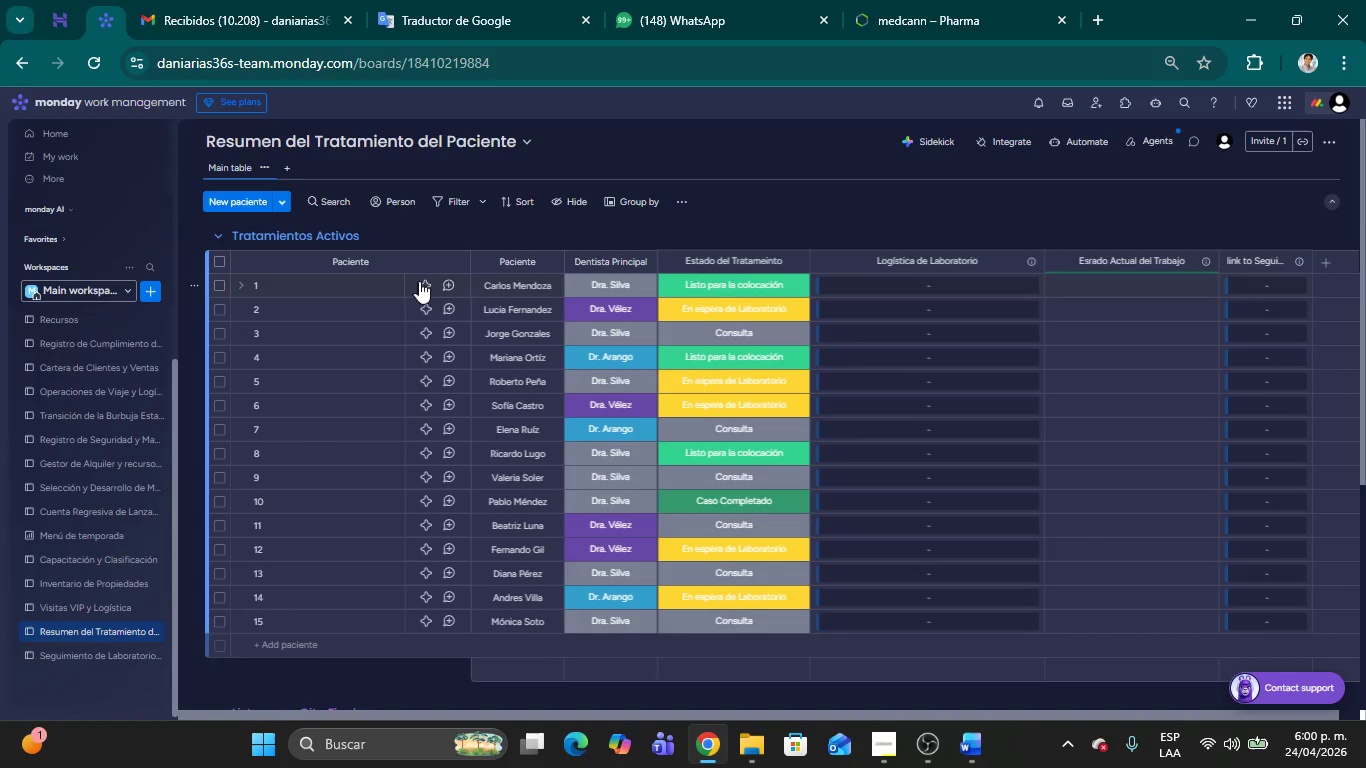 
left_click([370, 261])
 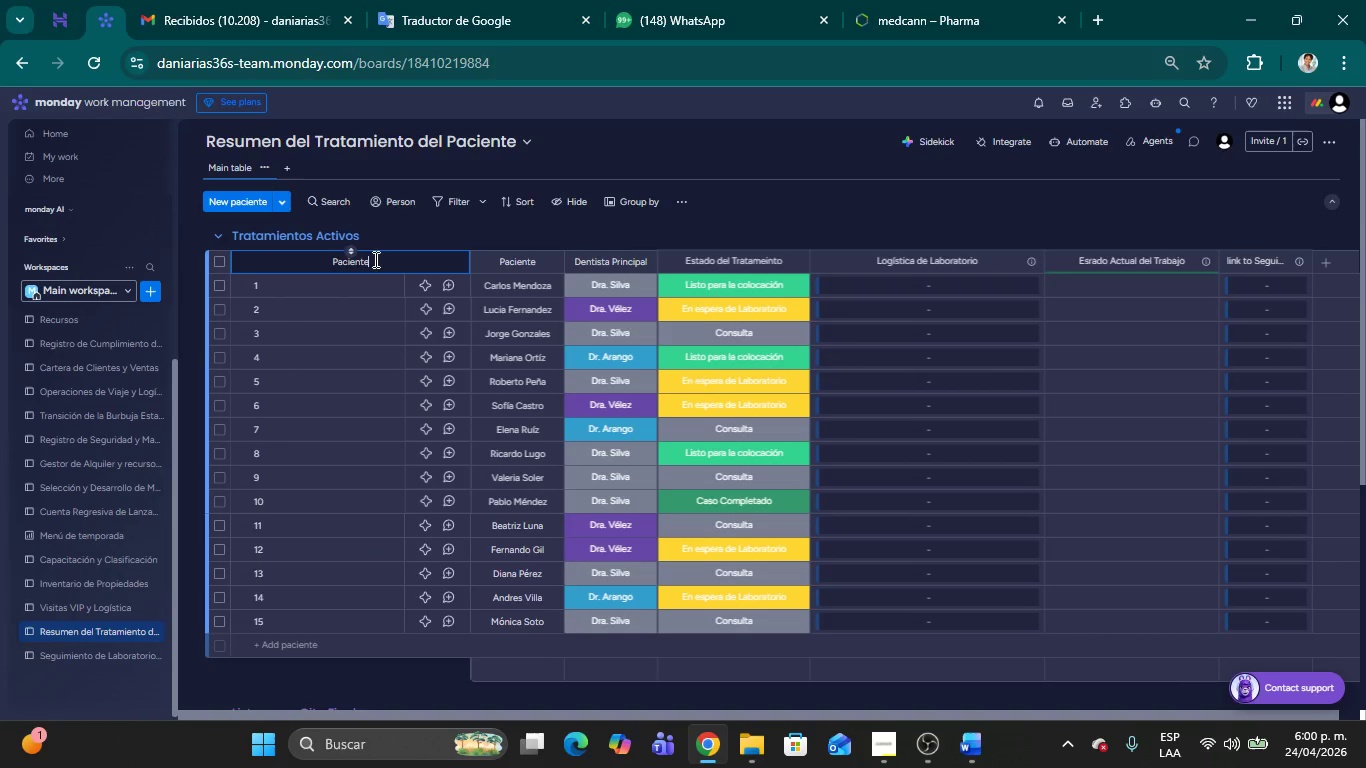 
key(Backspace)
key(Backspace)
key(Backspace)
key(Backspace)
key(Backspace)
key(Backspace)
key(Backspace)
key(Backspace)
key(Backspace)
type(Item)
 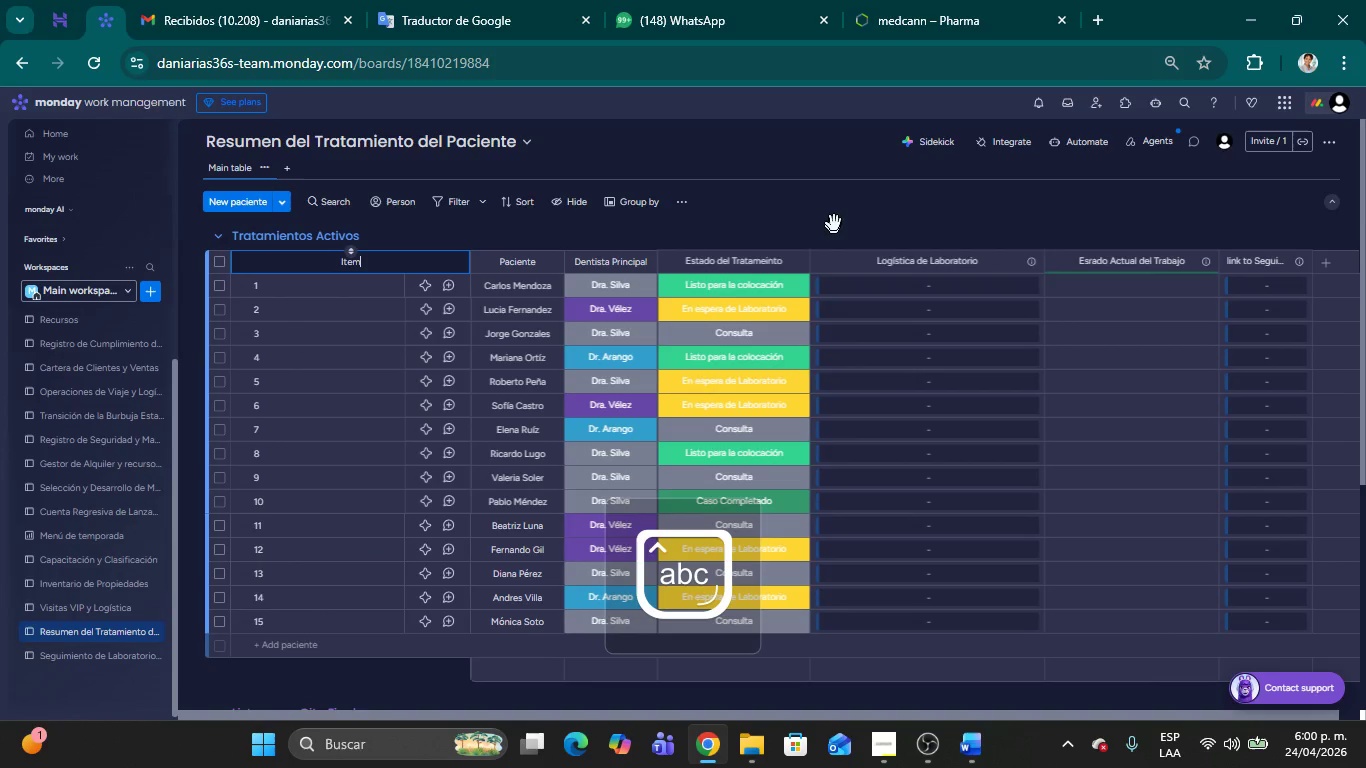 
left_click([836, 209])
 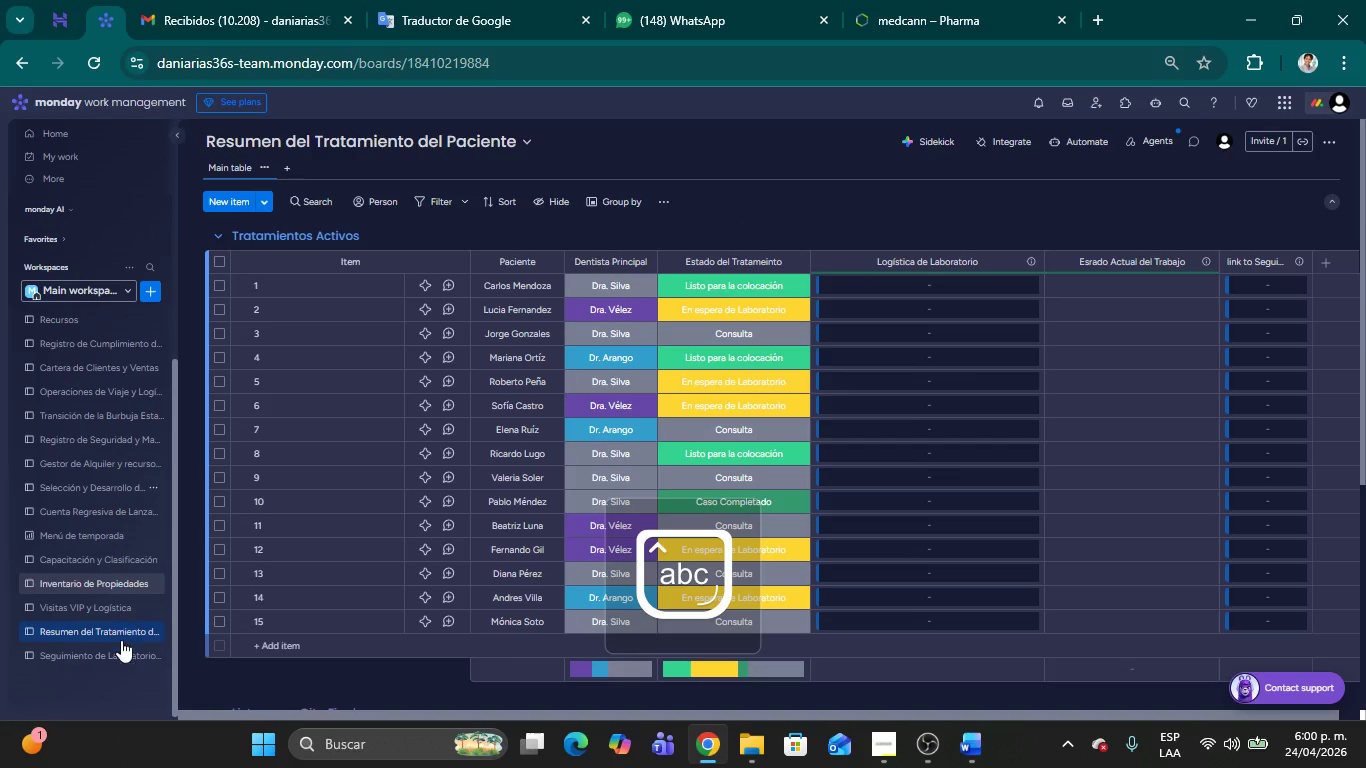 
left_click([114, 648])
 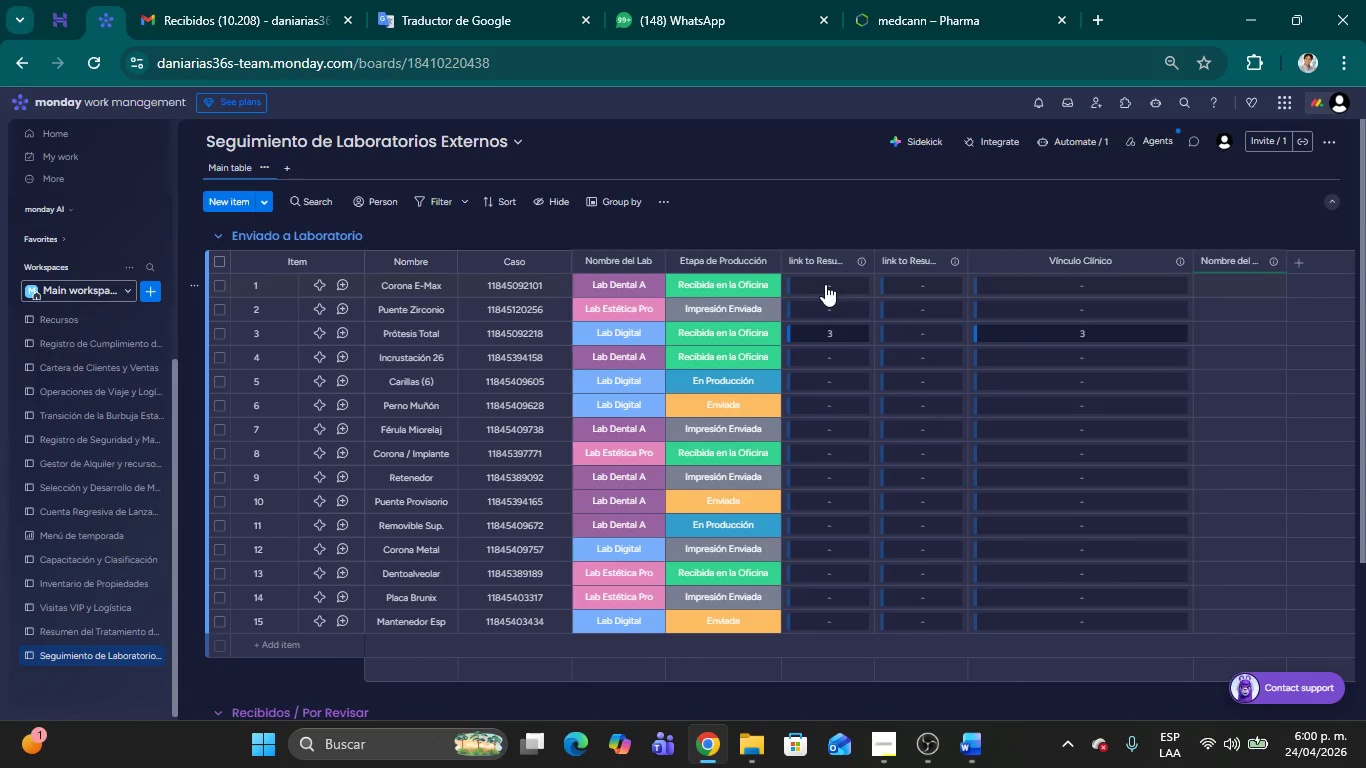 
left_click([825, 284])
 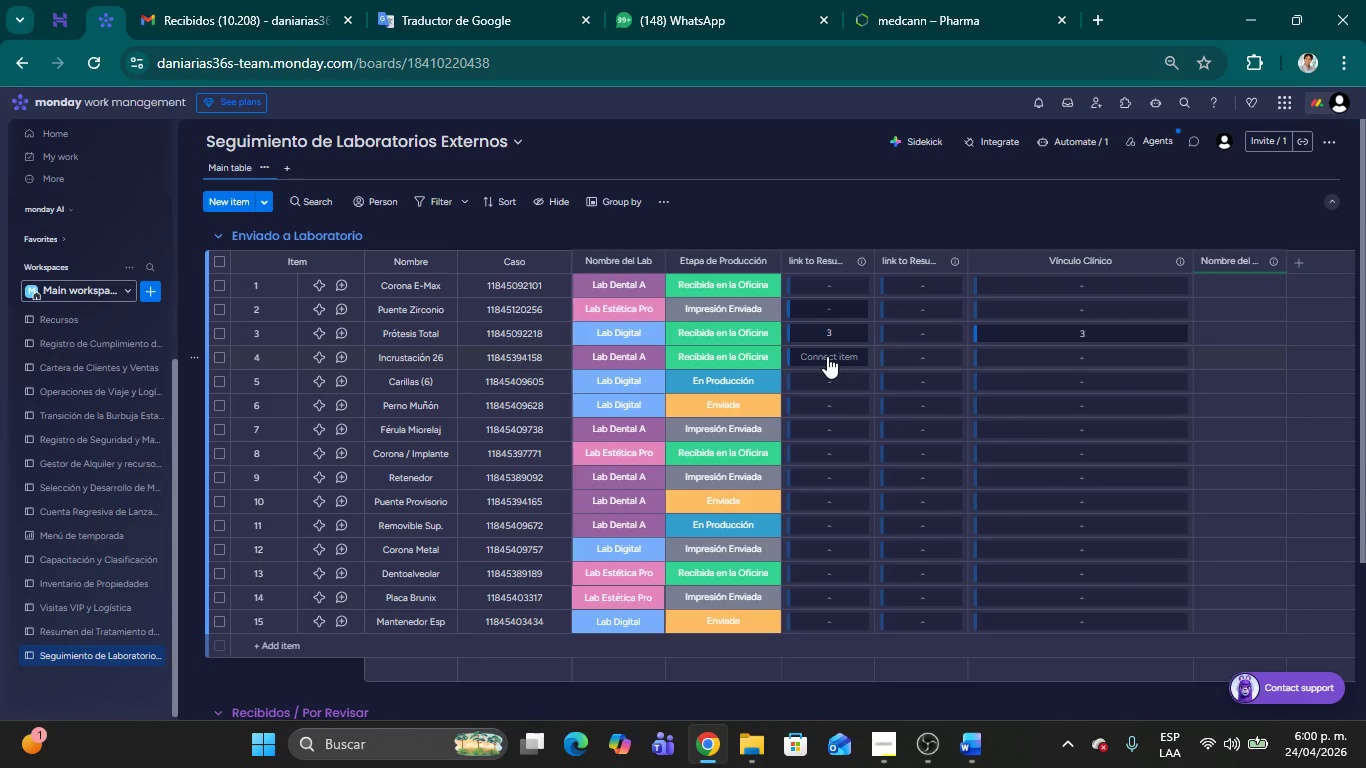 
left_click([861, 333])
 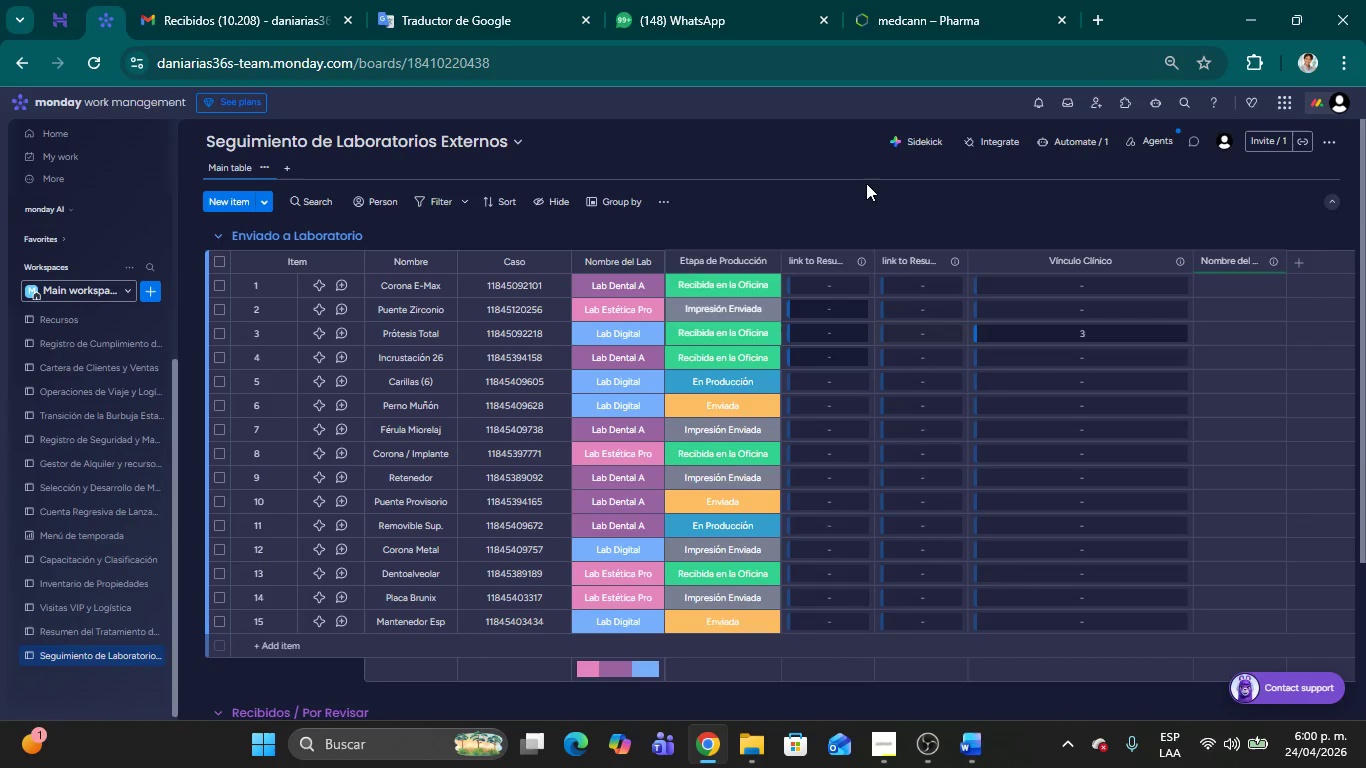 
left_click([852, 205])
 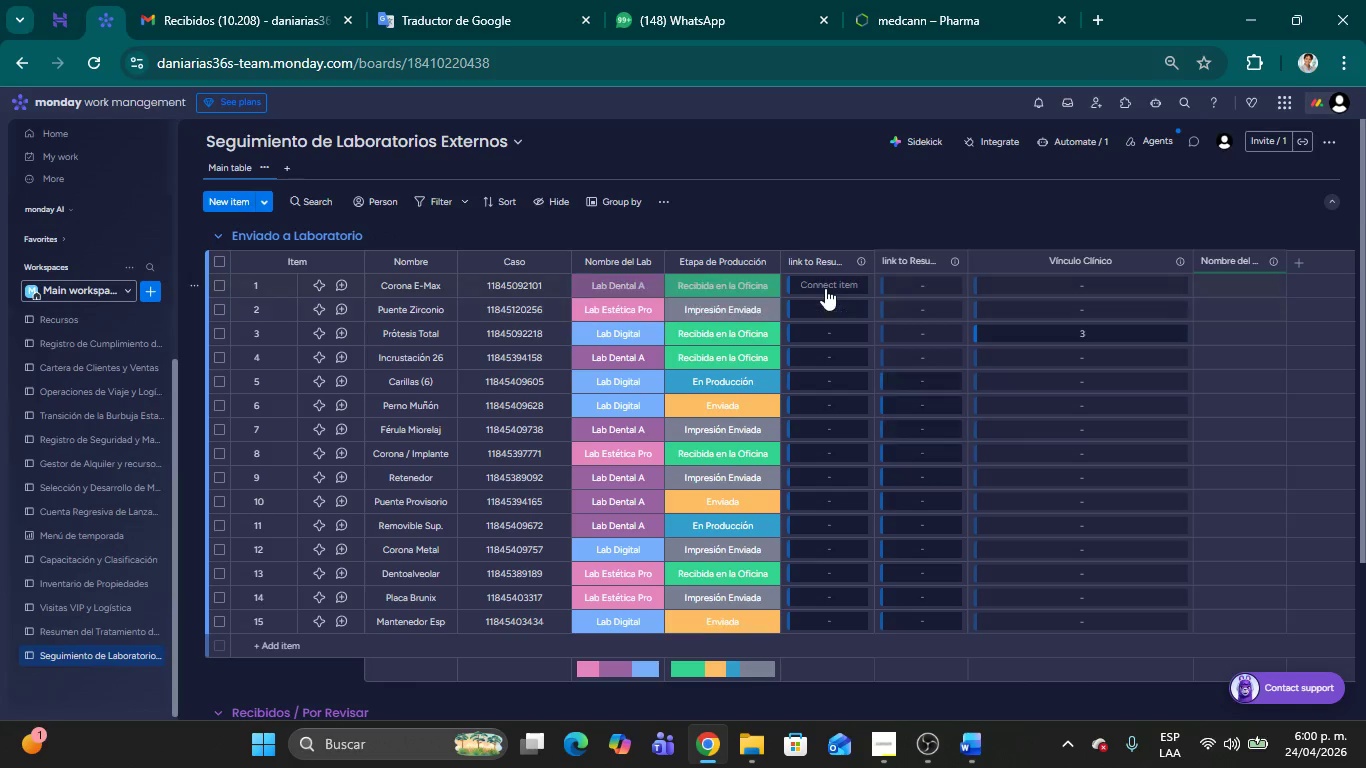 
left_click([825, 287])
 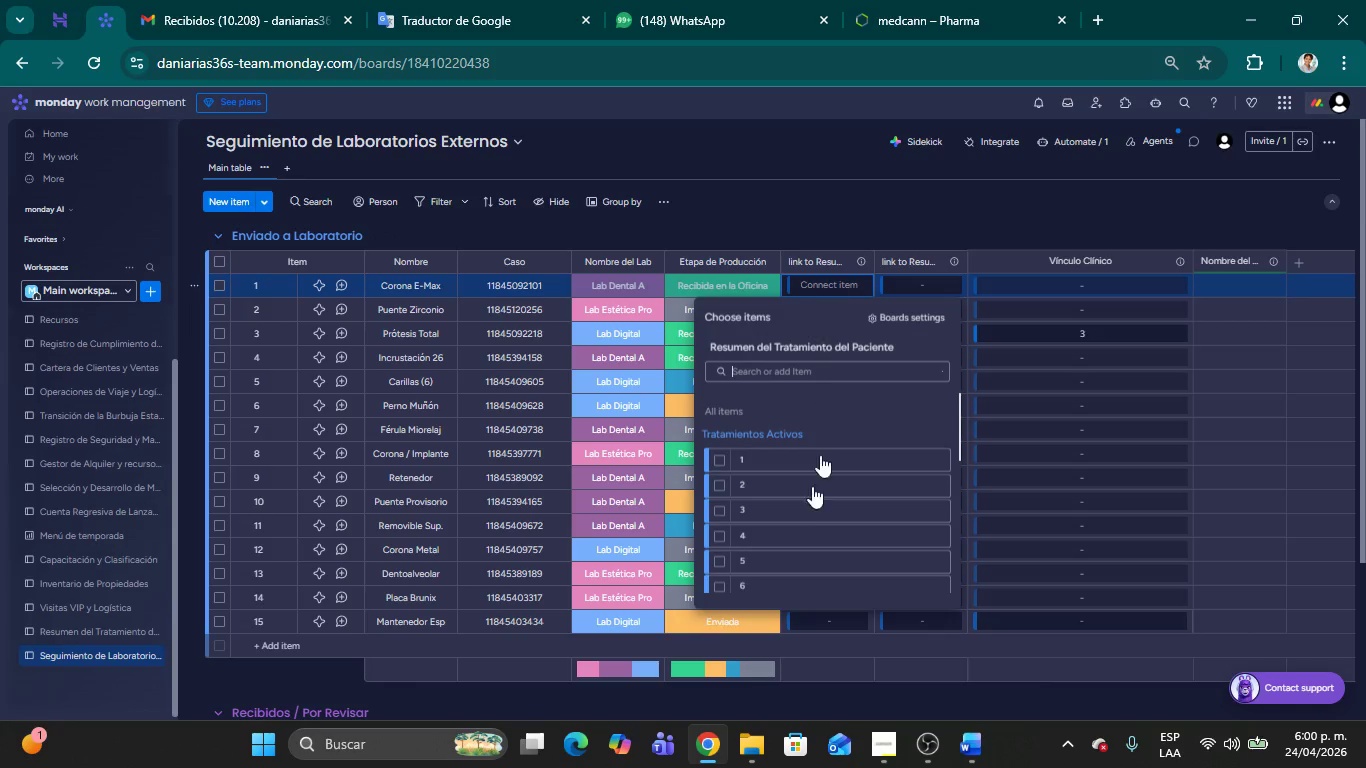 
scroll: coordinate [817, 465], scroll_direction: down, amount: 15.0
 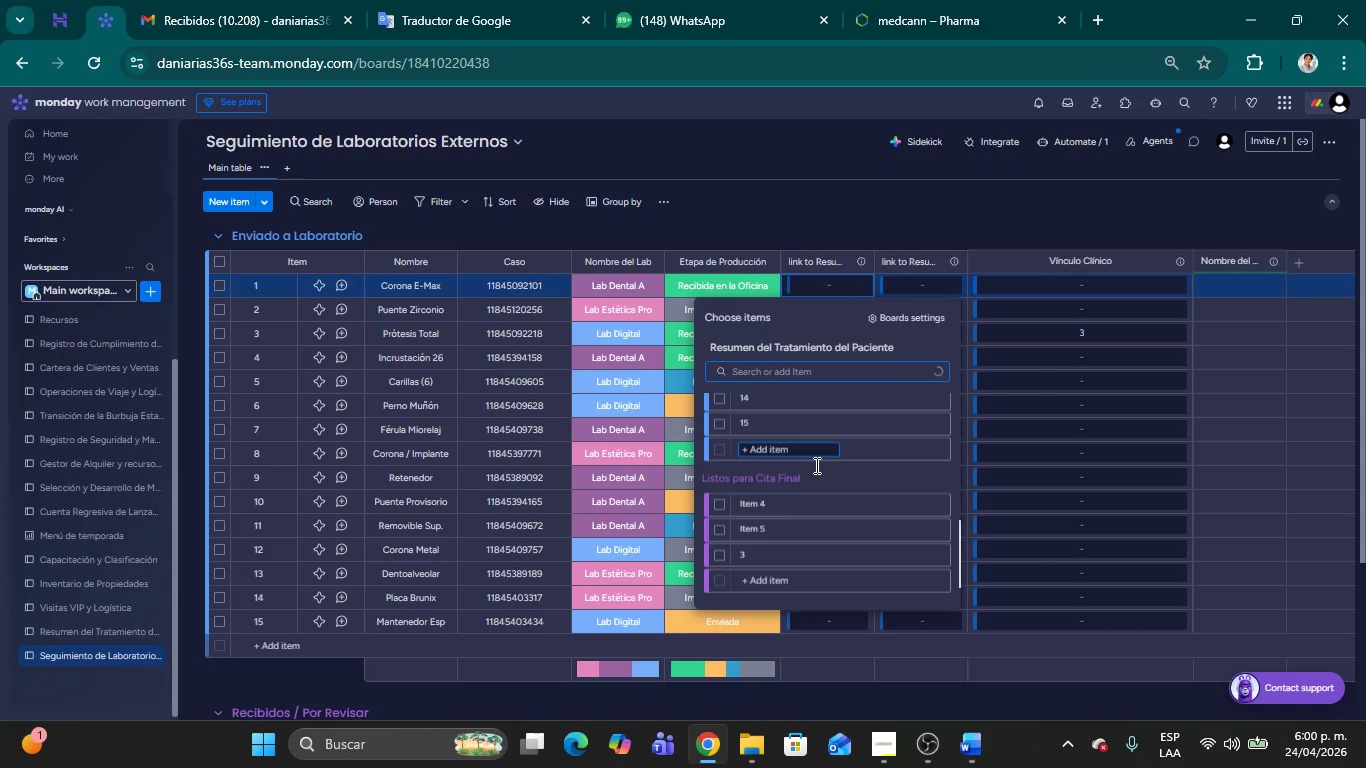 
scroll: coordinate [807, 462], scroll_direction: up, amount: 15.0
 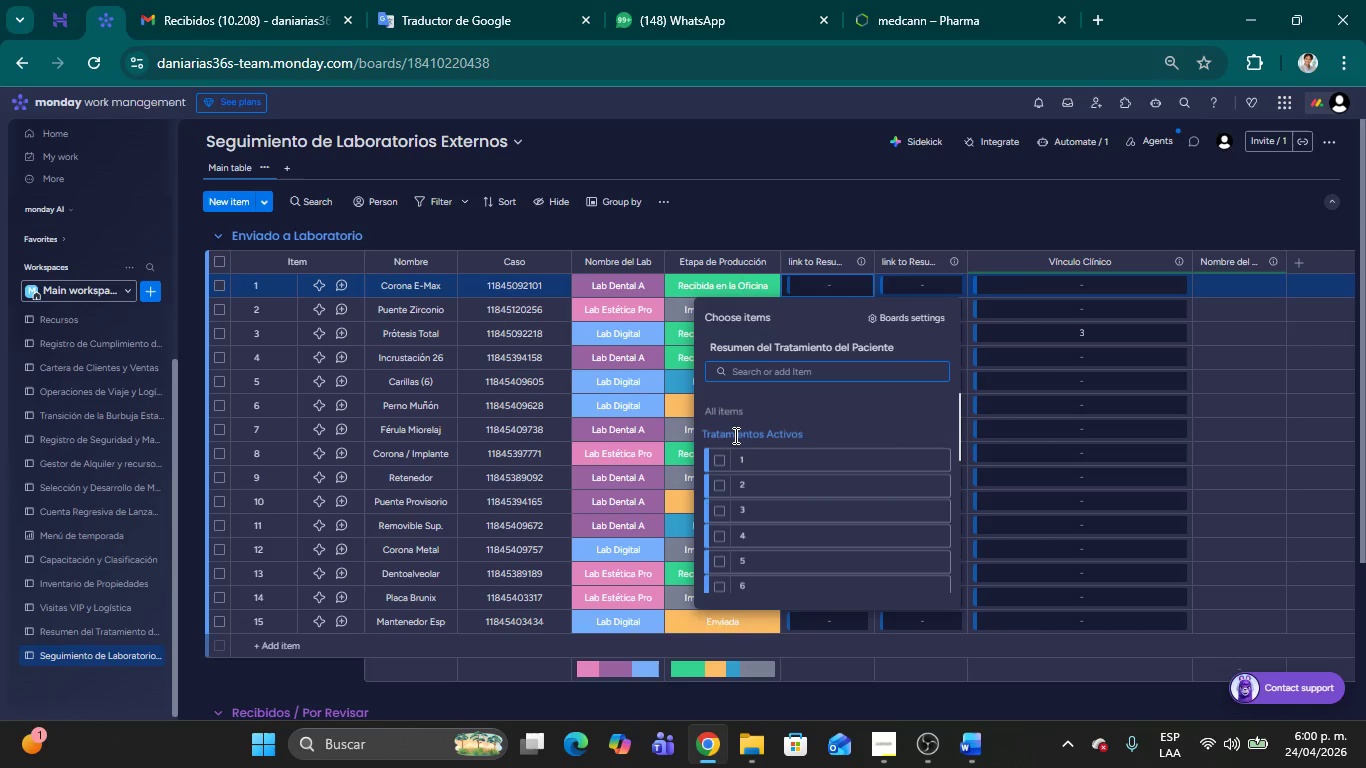 
left_click([734, 435])
 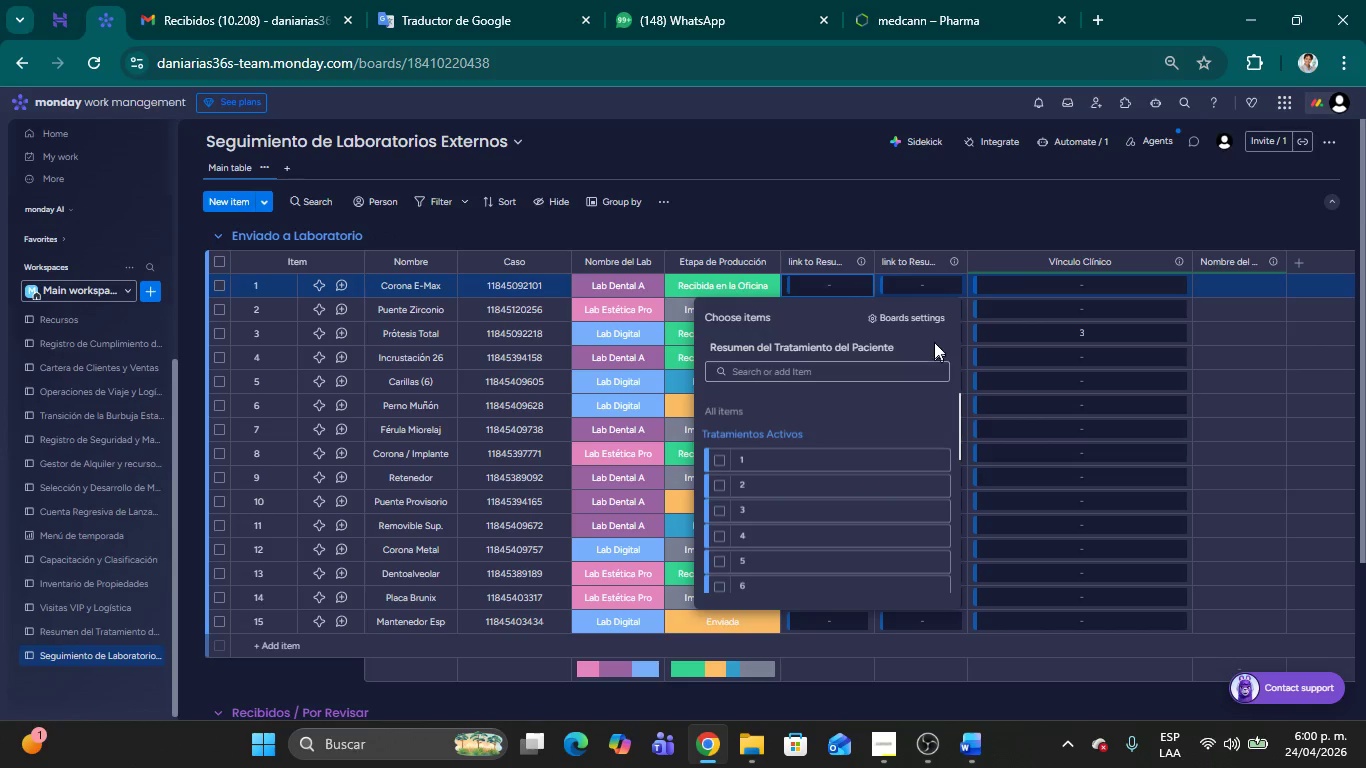 
left_click([915, 313])
 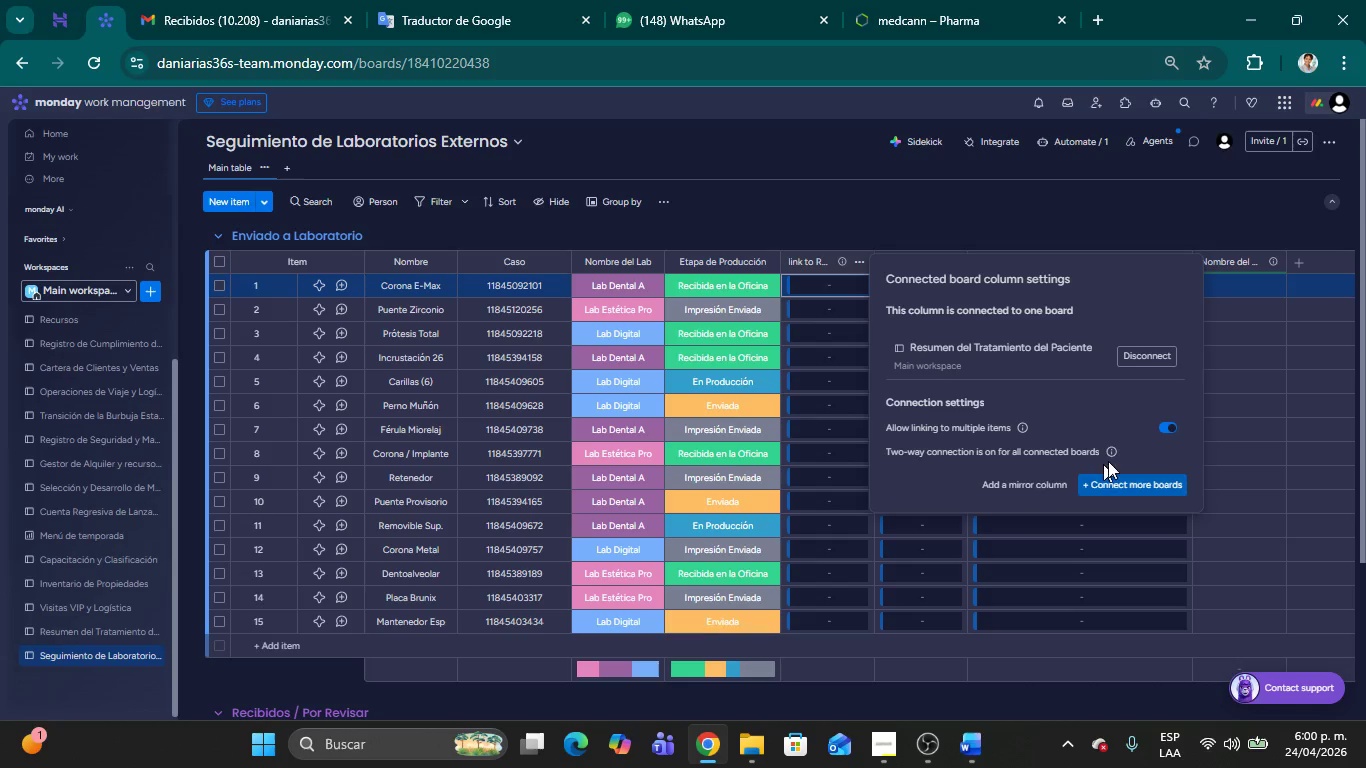 
left_click([902, 214])
 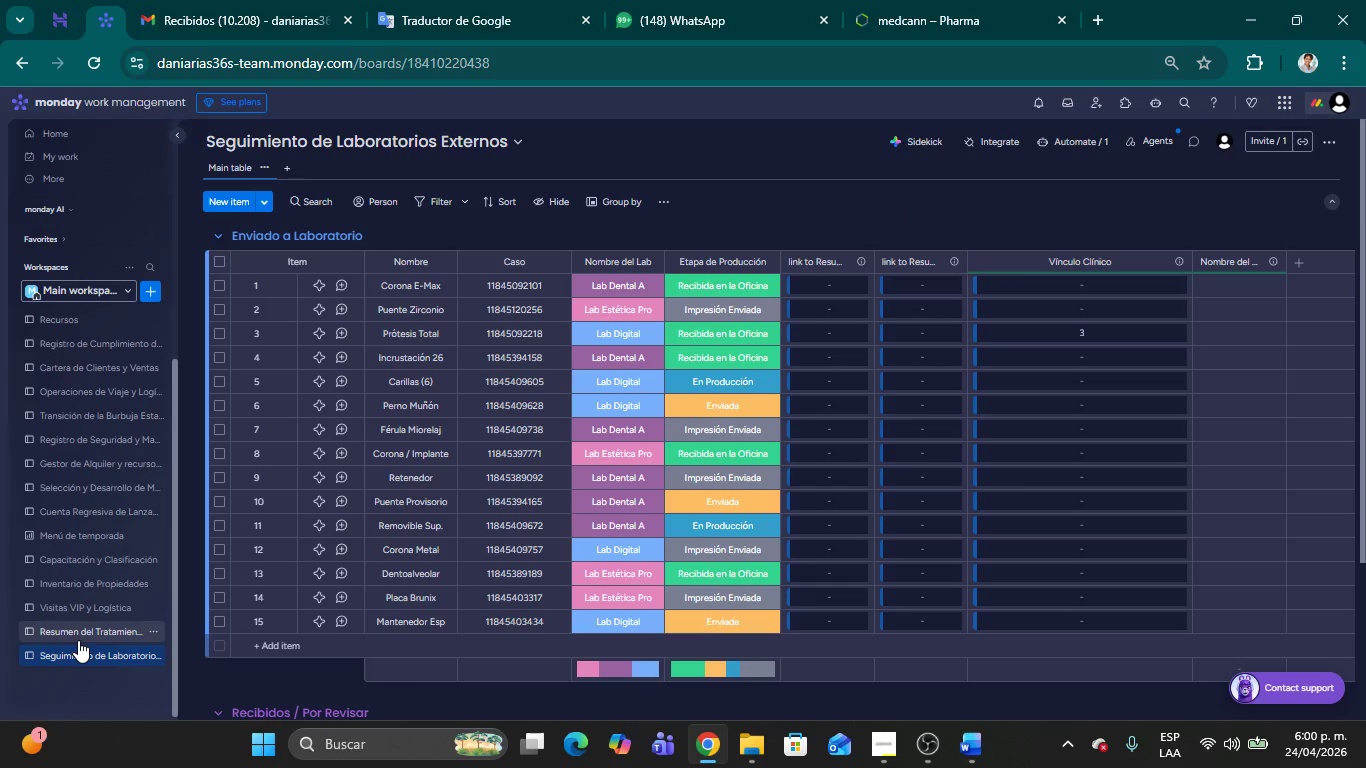 
left_click([75, 632])
 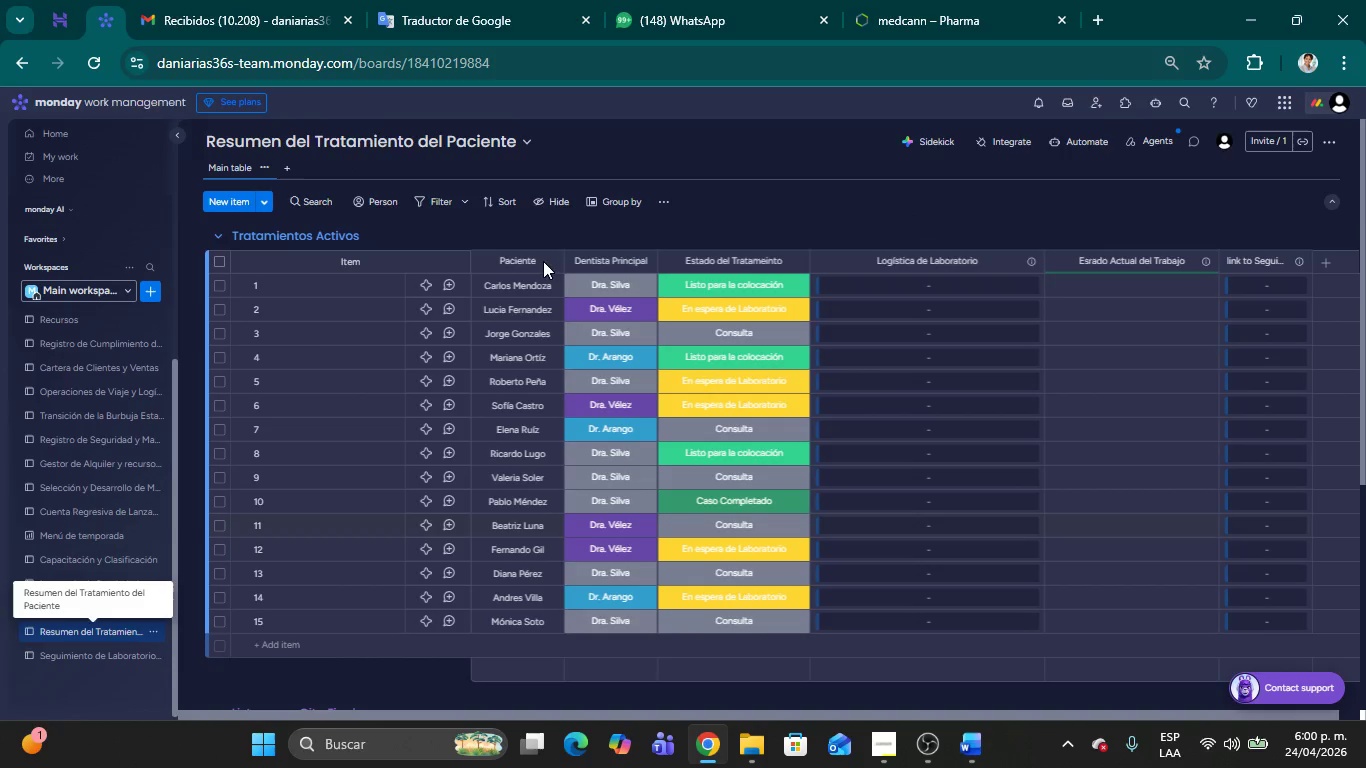 
left_click([528, 257])
 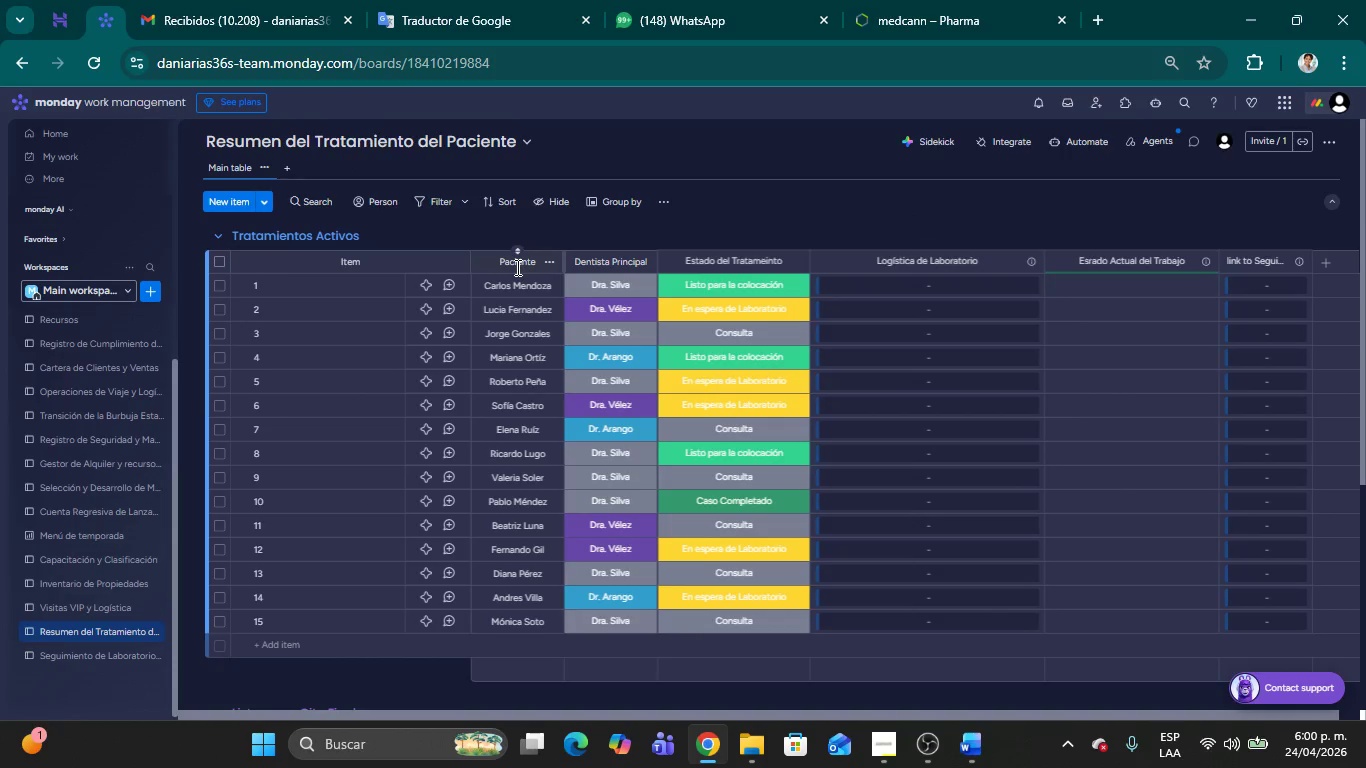 
left_click([516, 267])
 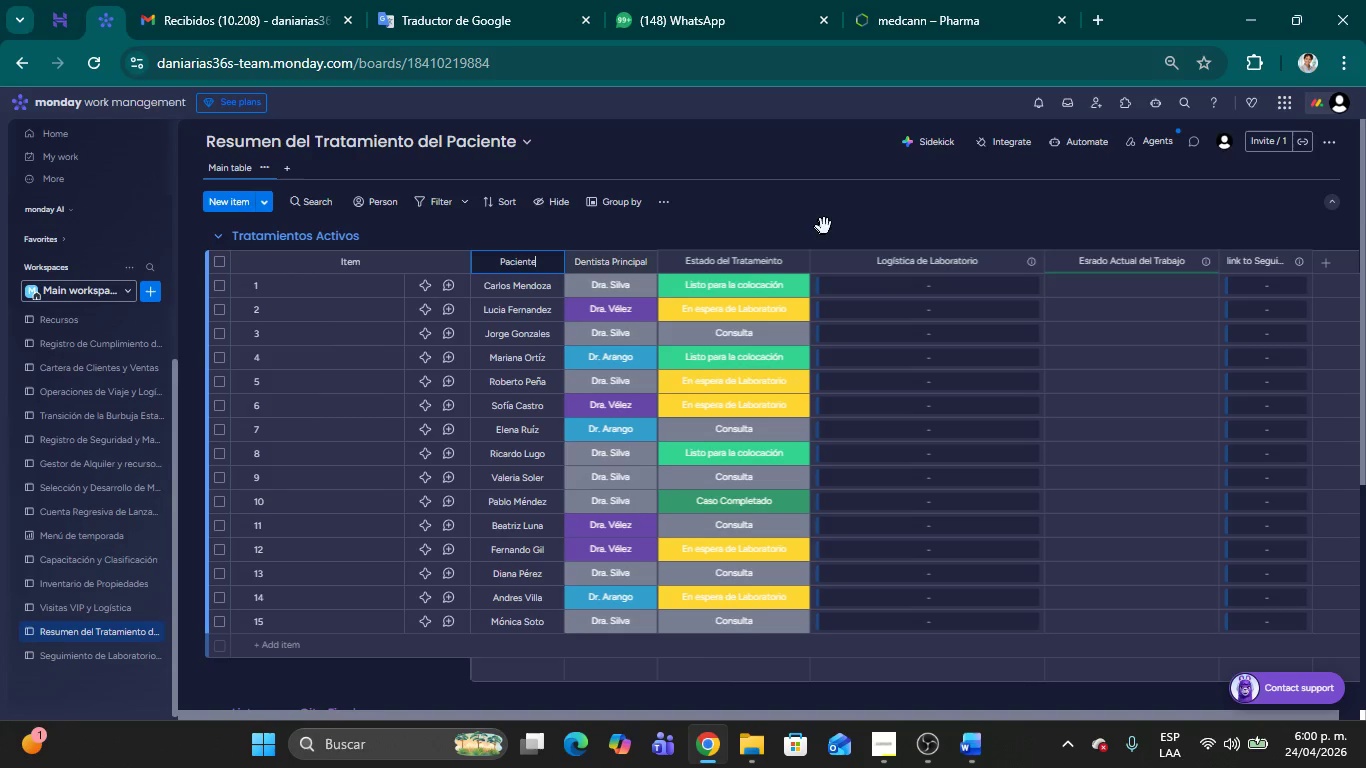 
left_click([902, 209])
 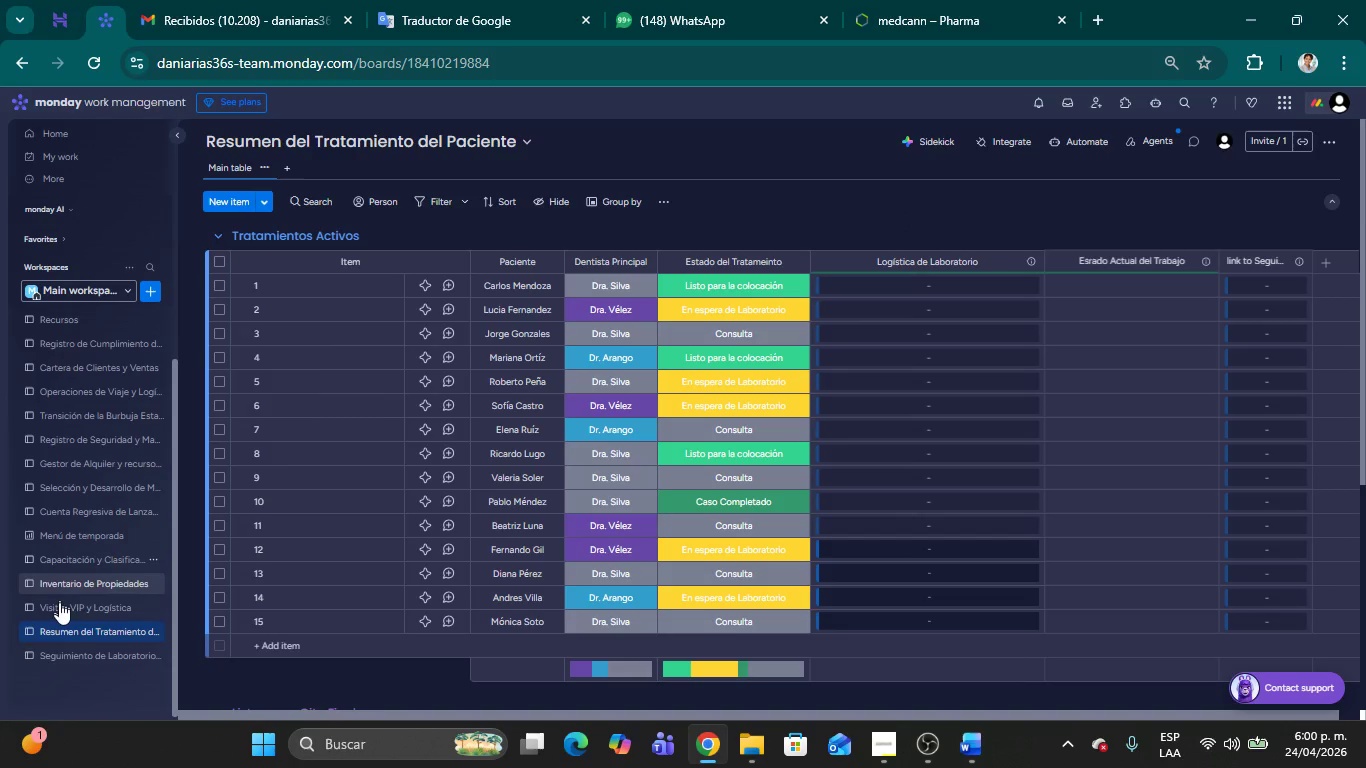 
left_click([69, 661])
 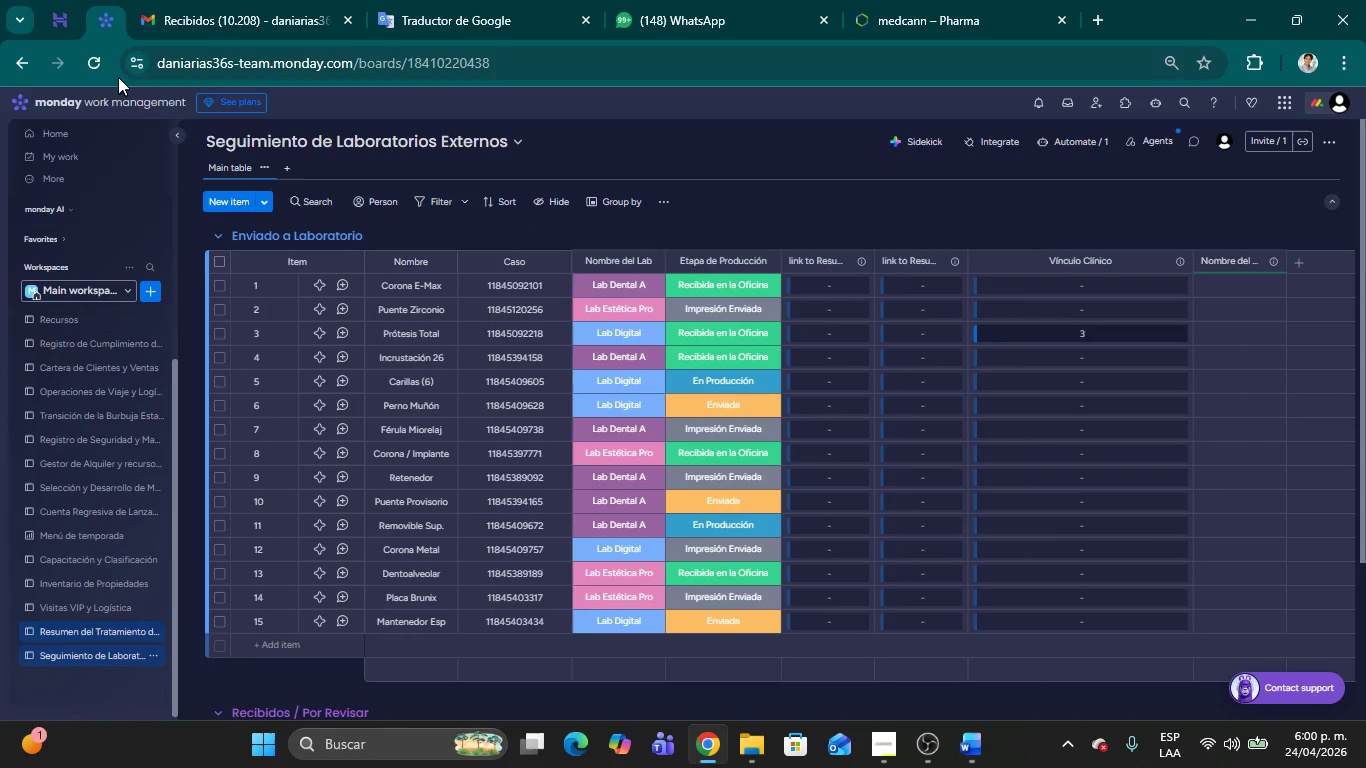 
left_click([100, 60])
 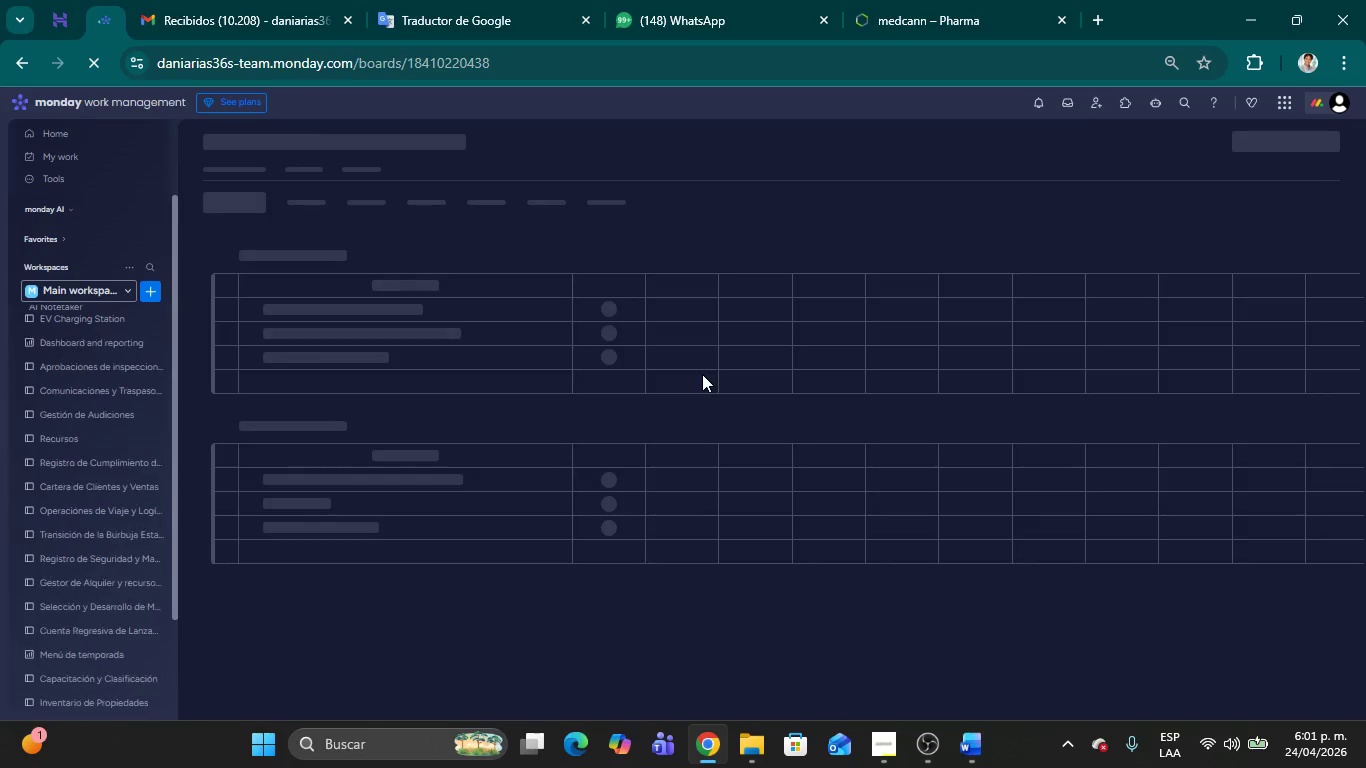 
wait(15.58)
 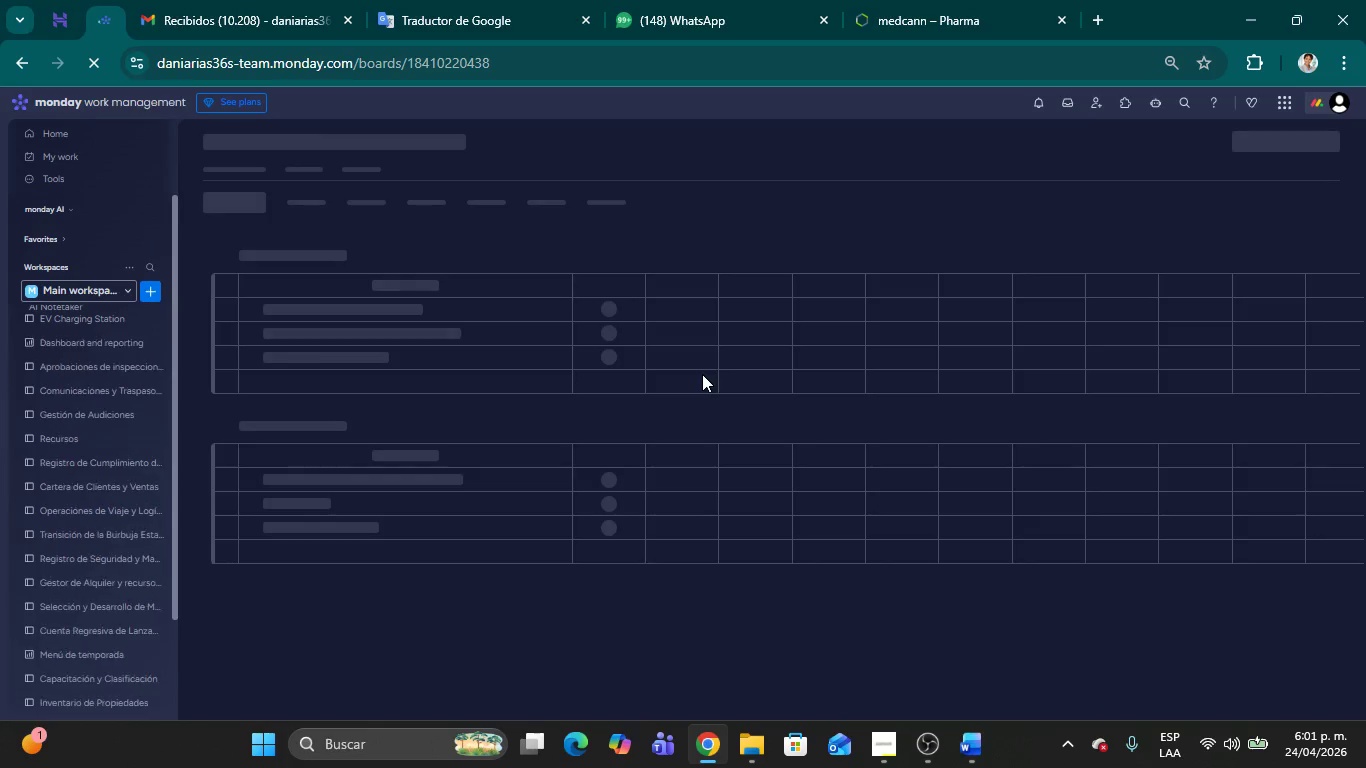 
scroll: coordinate [94, 581], scroll_direction: down, amount: 8.0
 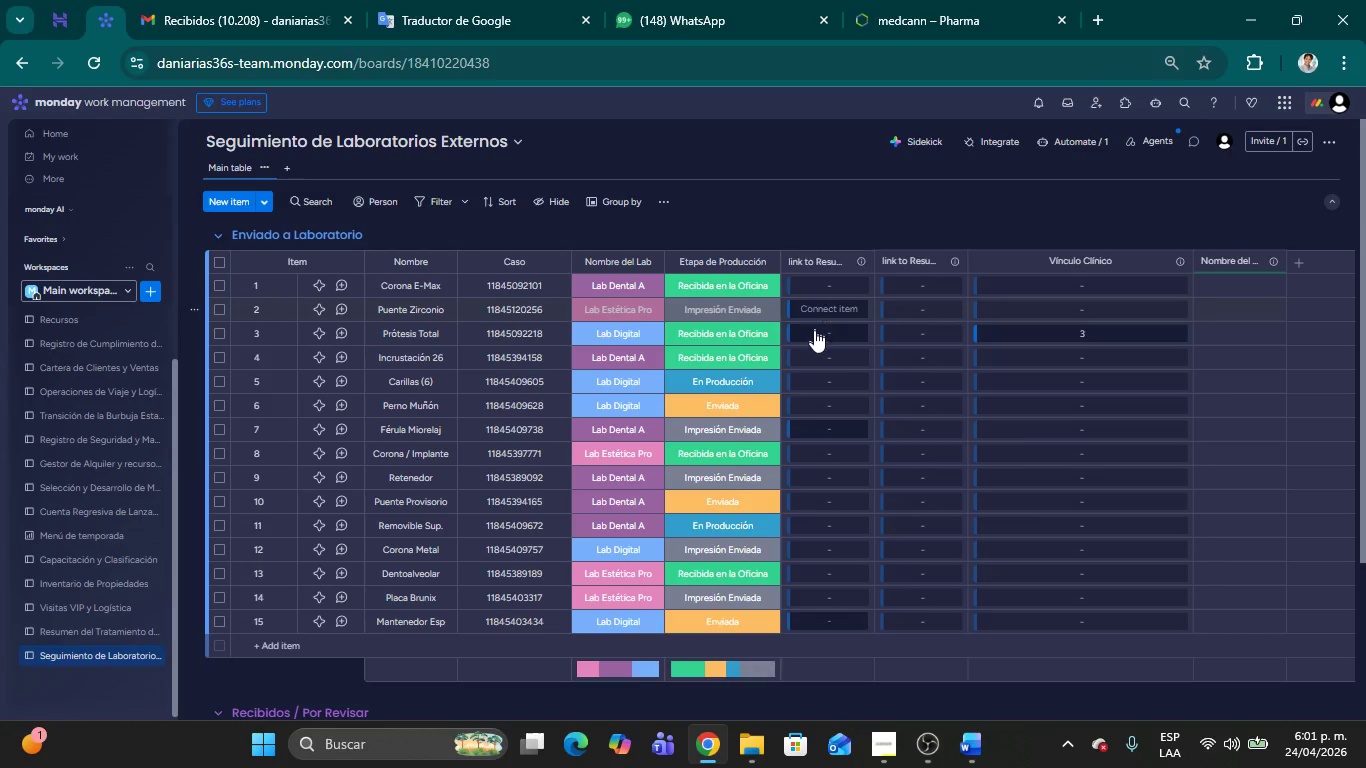 
left_click([819, 323])
 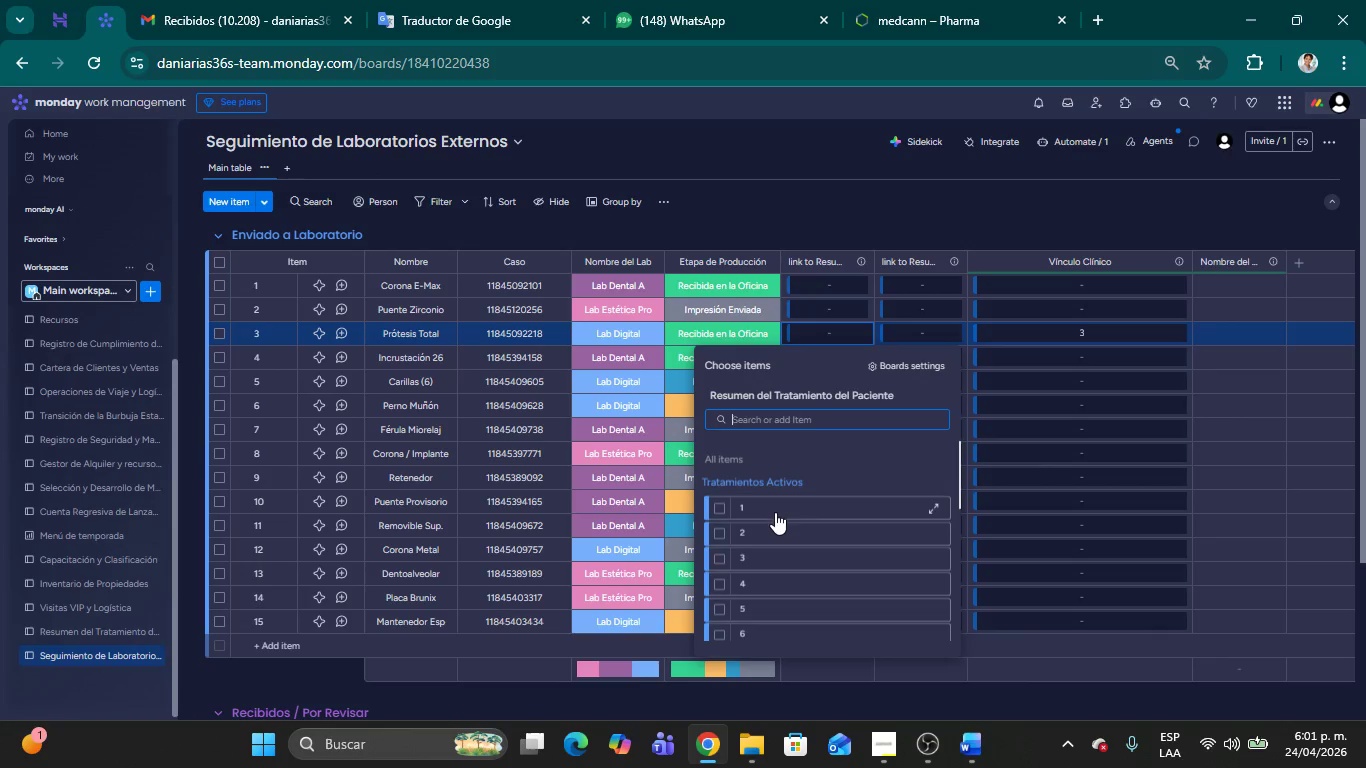 
scroll: coordinate [783, 522], scroll_direction: down, amount: 6.0
 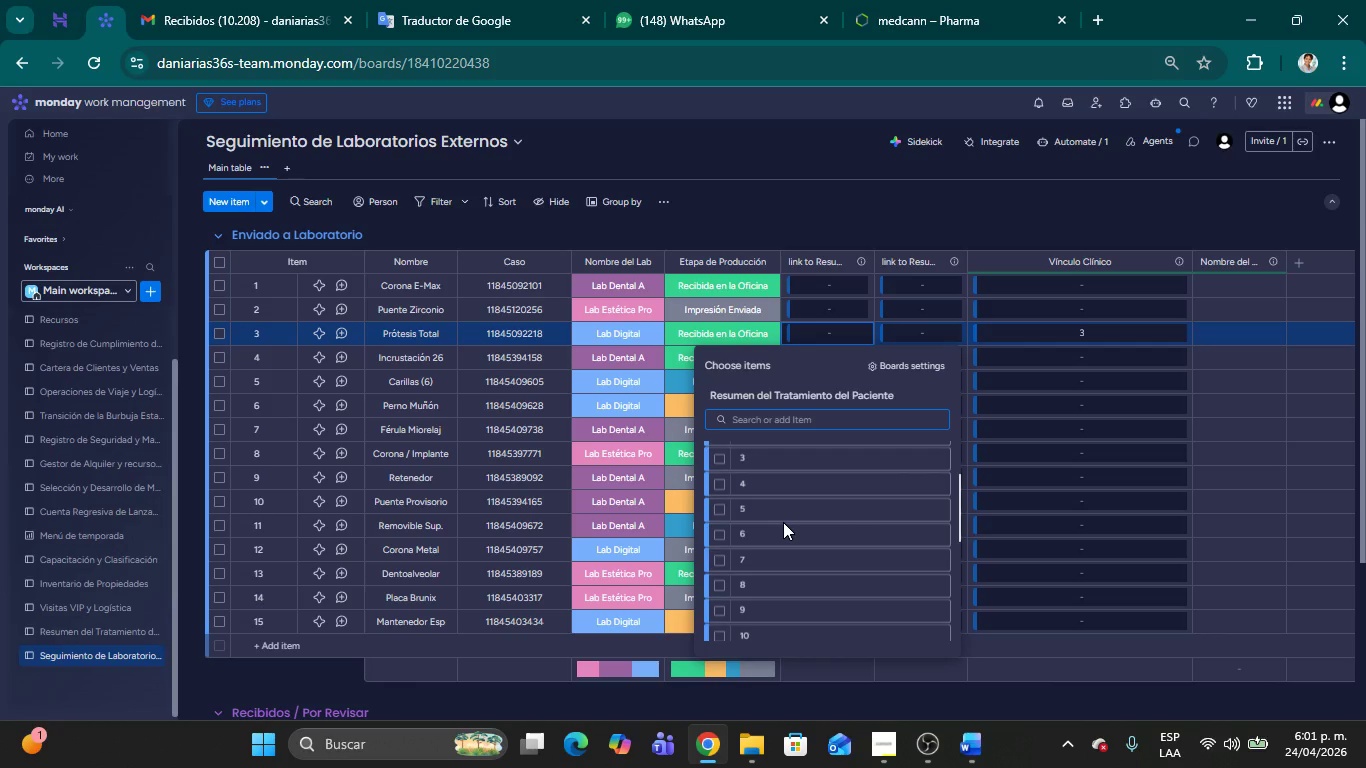 
scroll: coordinate [783, 522], scroll_direction: up, amount: 1.0
 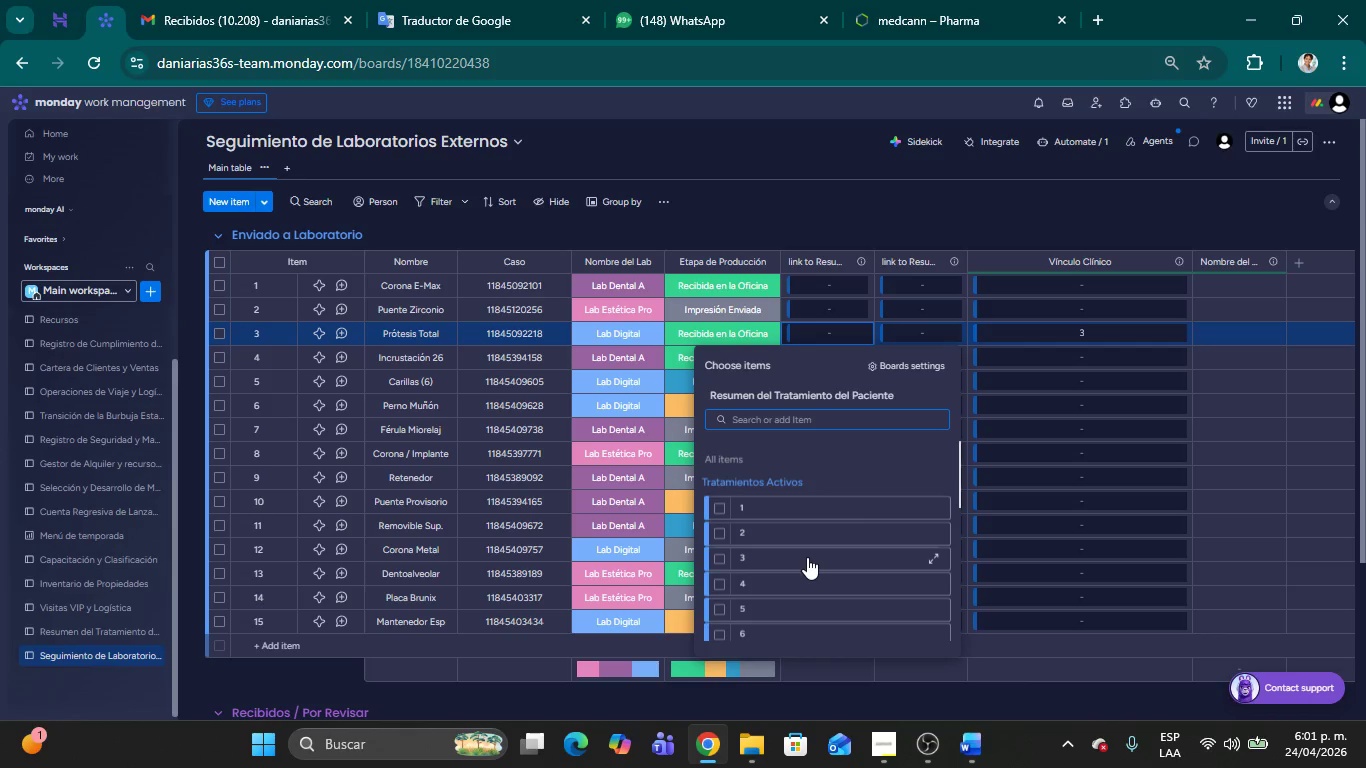 
wait(8.08)
 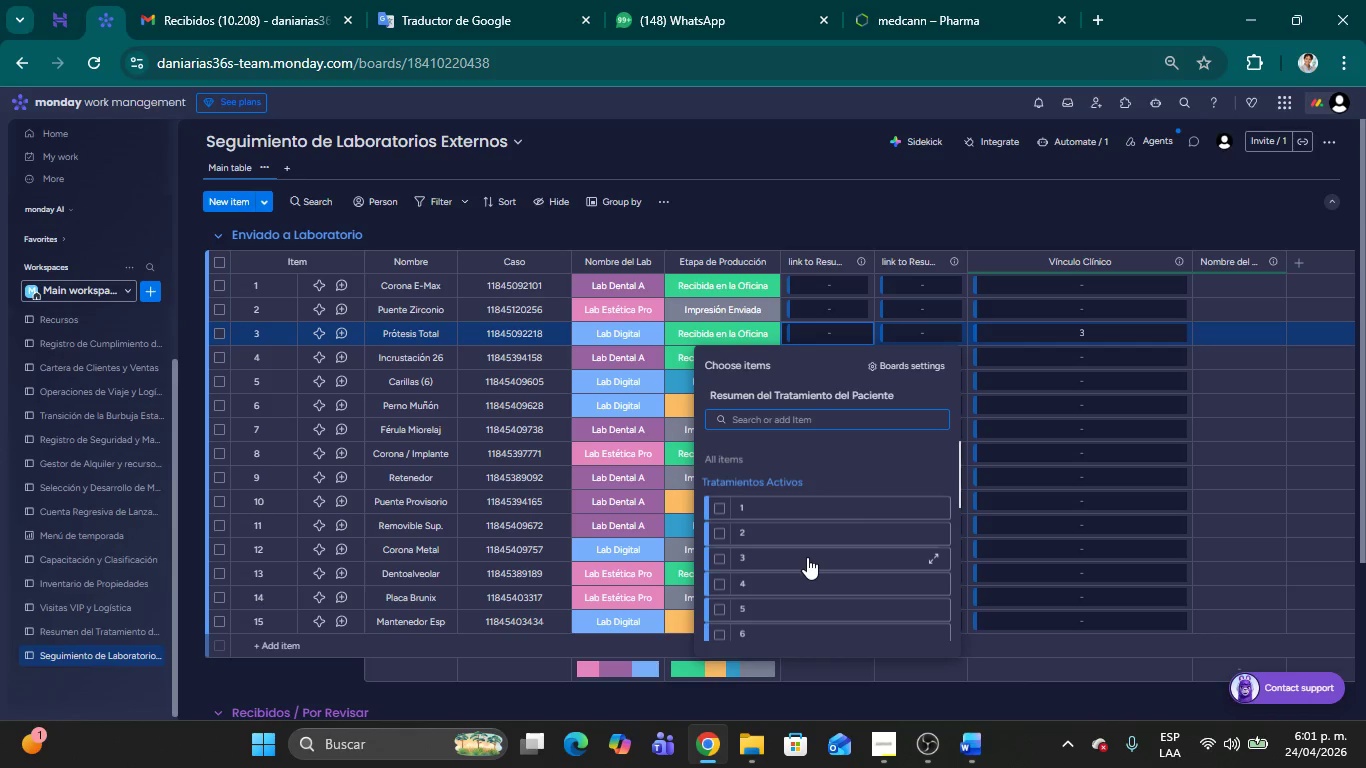 
left_click([975, 213])
 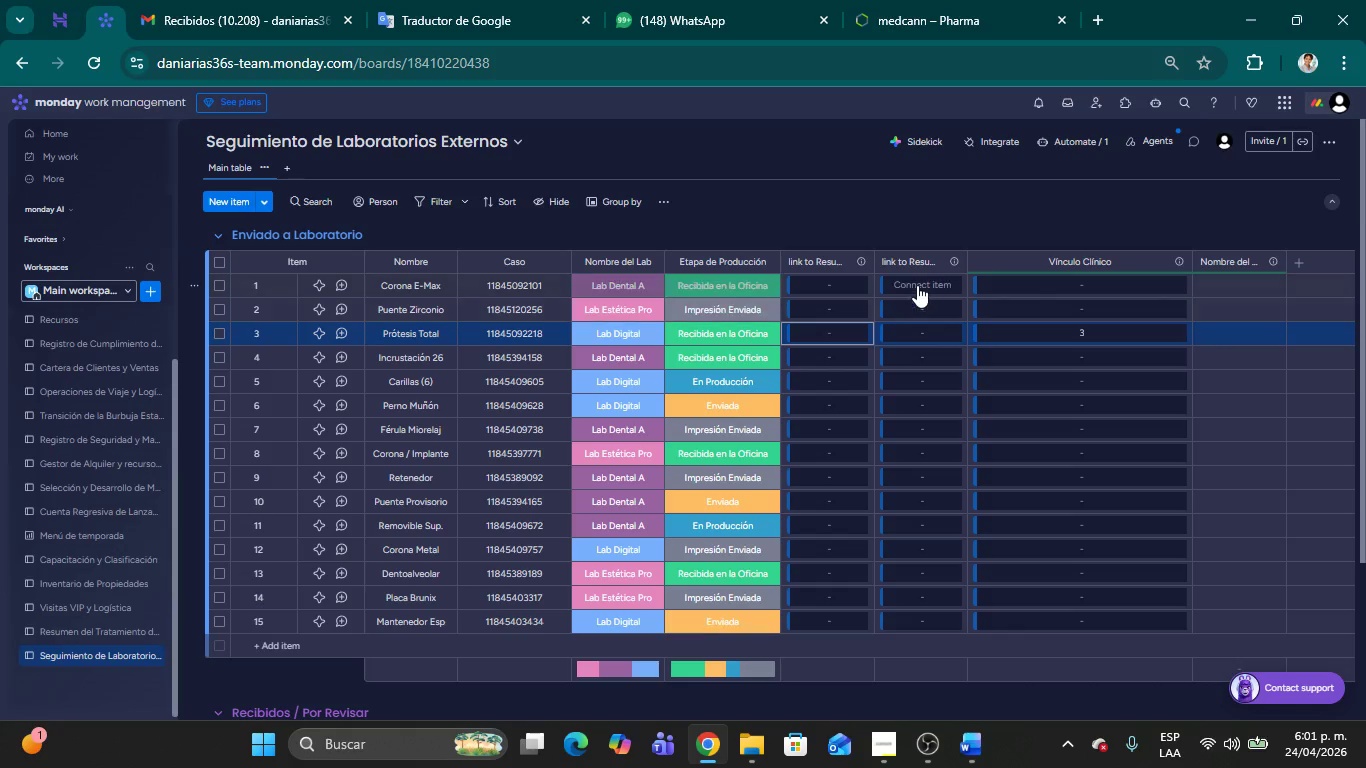 
left_click([917, 285])
 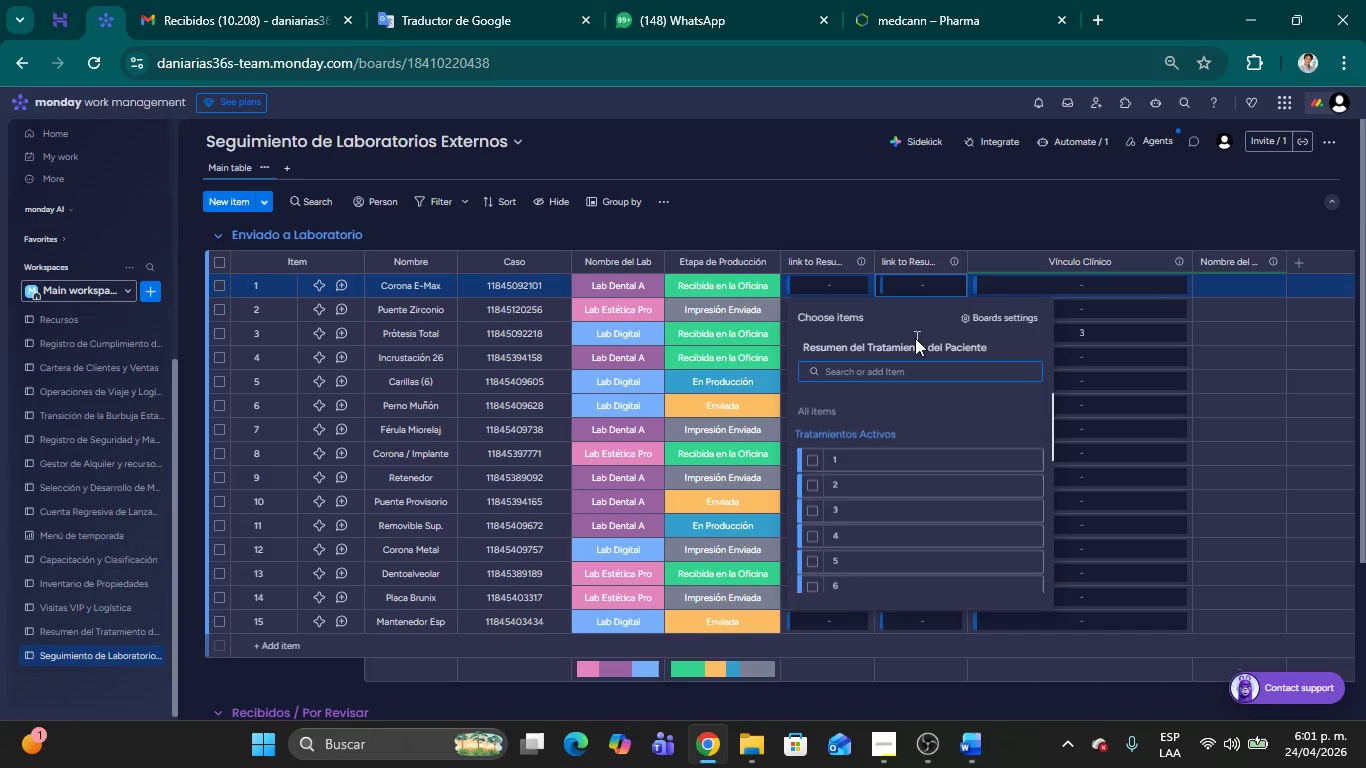 
scroll: coordinate [883, 474], scroll_direction: up, amount: 8.0
 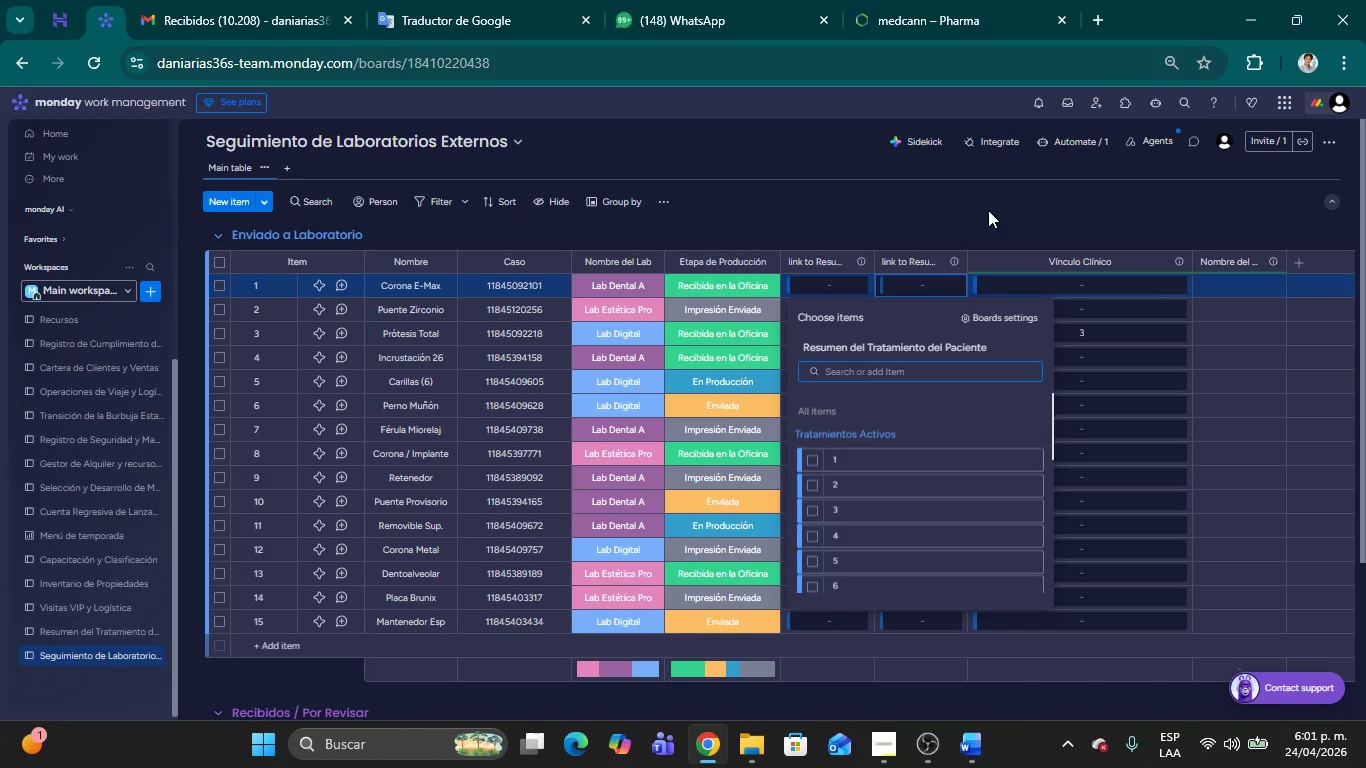 
left_click([990, 207])
 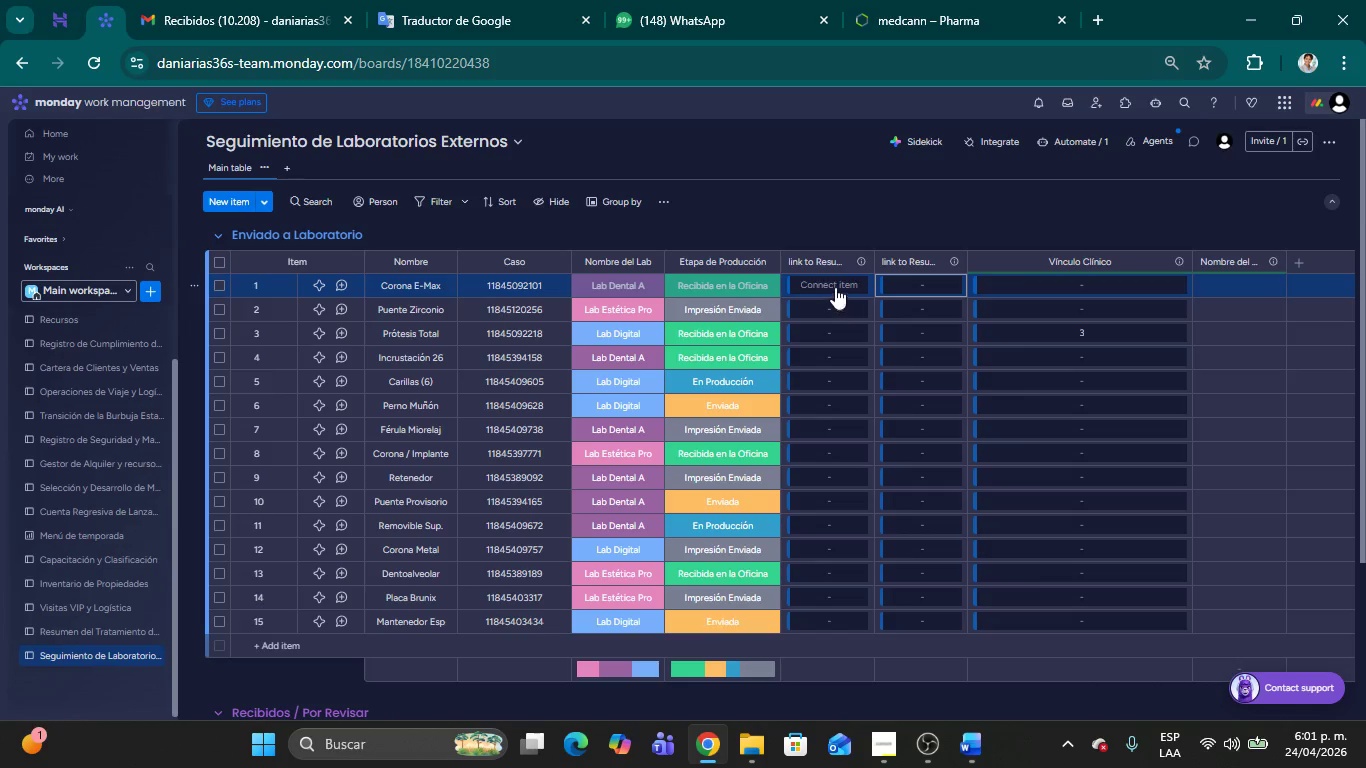 
left_click([835, 287])
 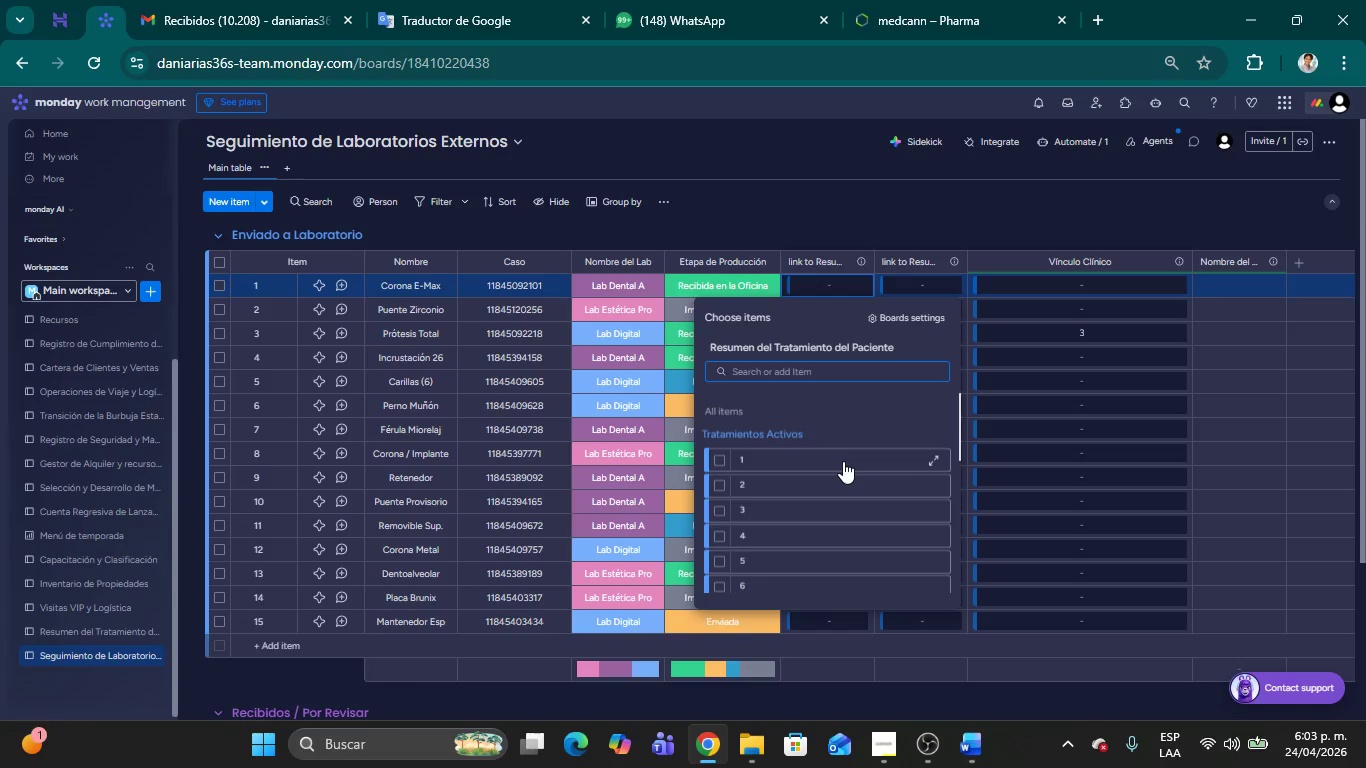 
wait(131.19)
 